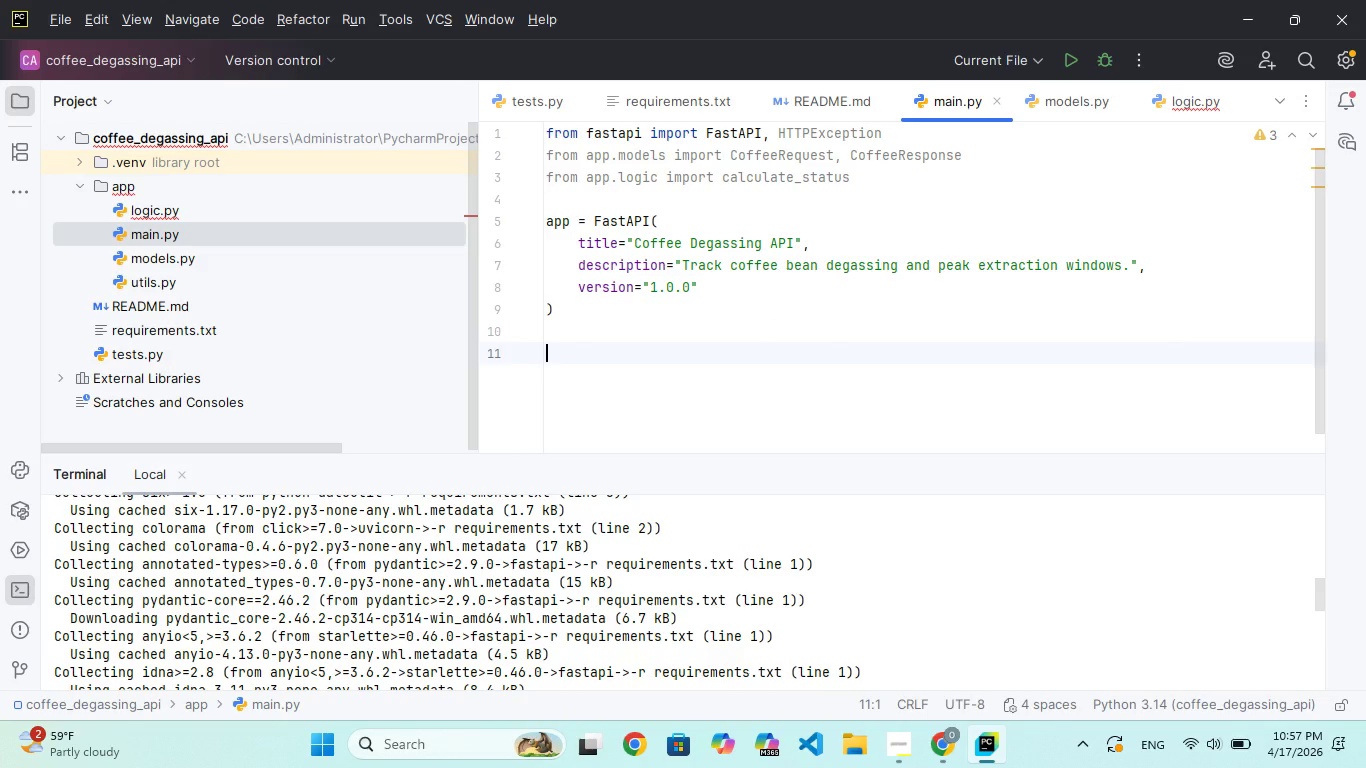 
type(@api.post("/coffee/)
 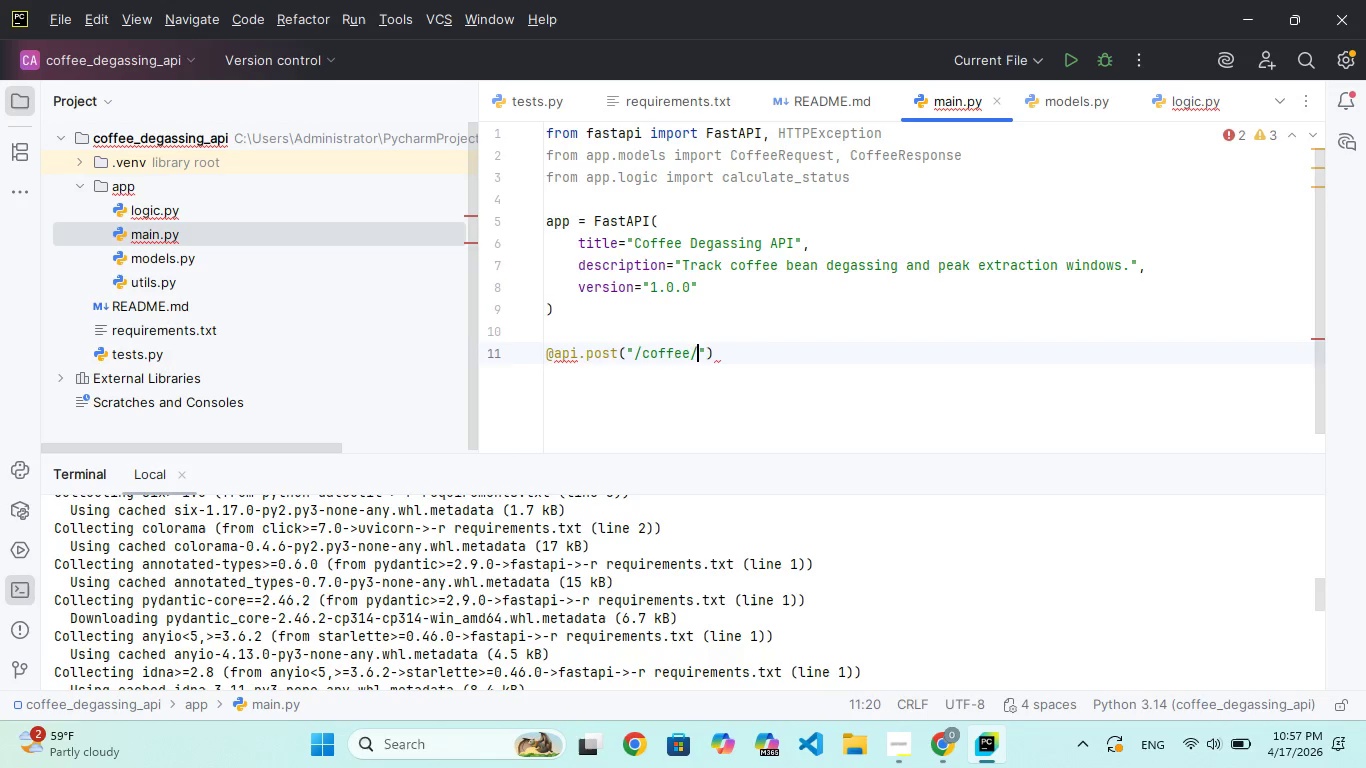 
type(status)
 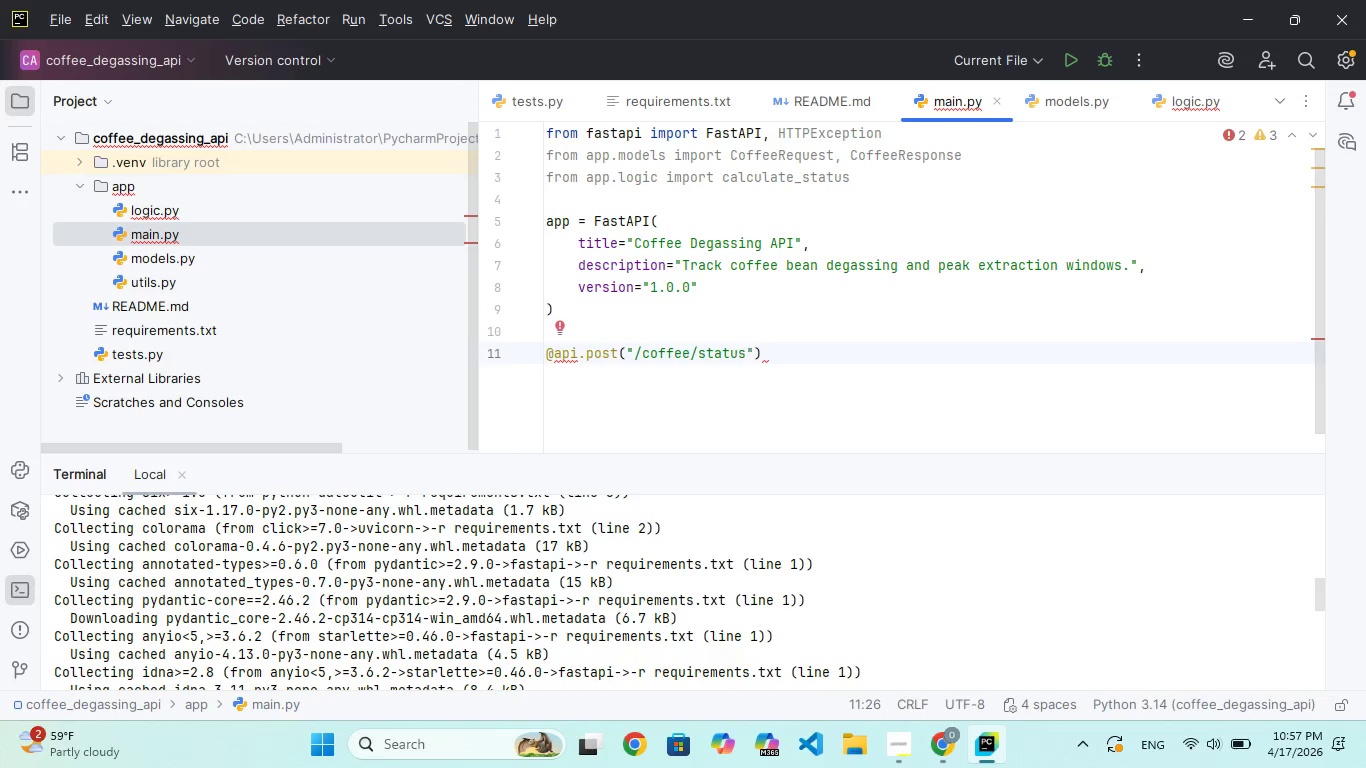 
key(ArrowRight)
 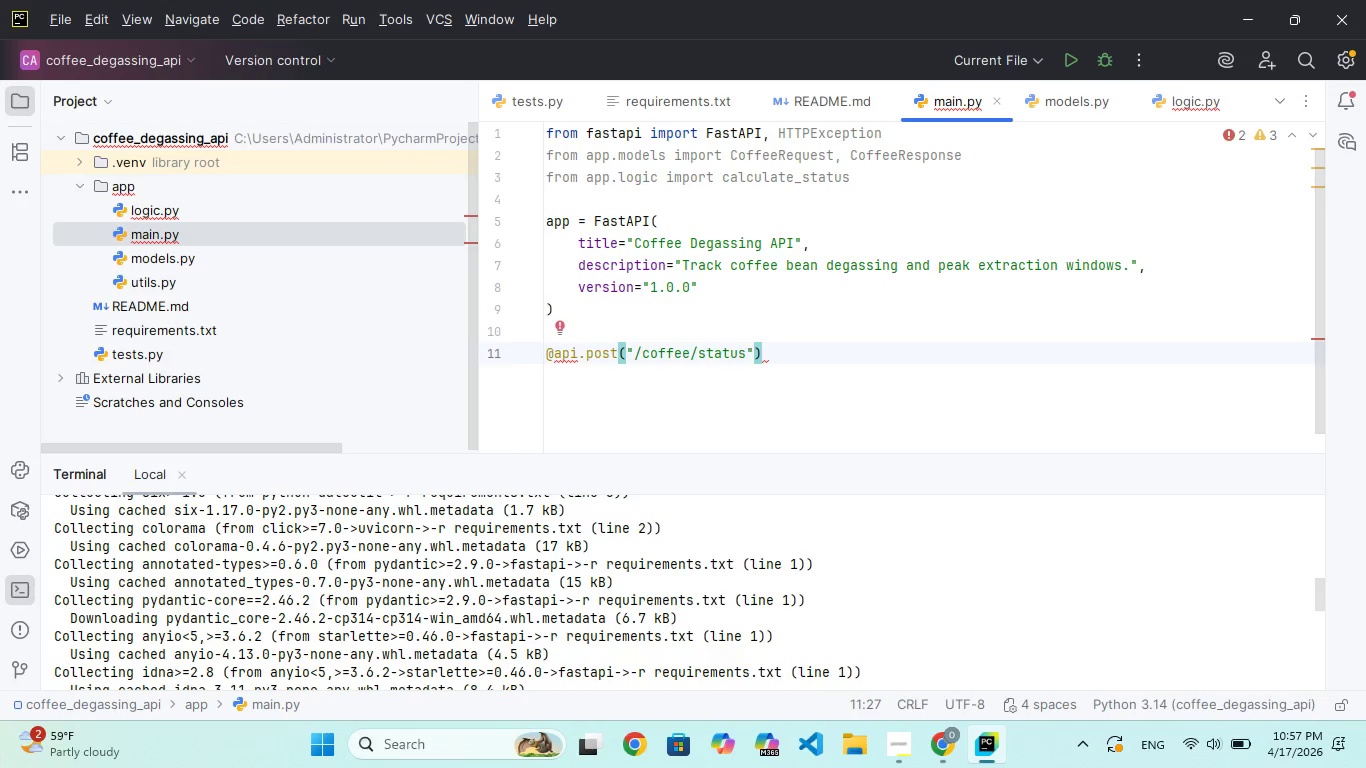 
type(, response)
 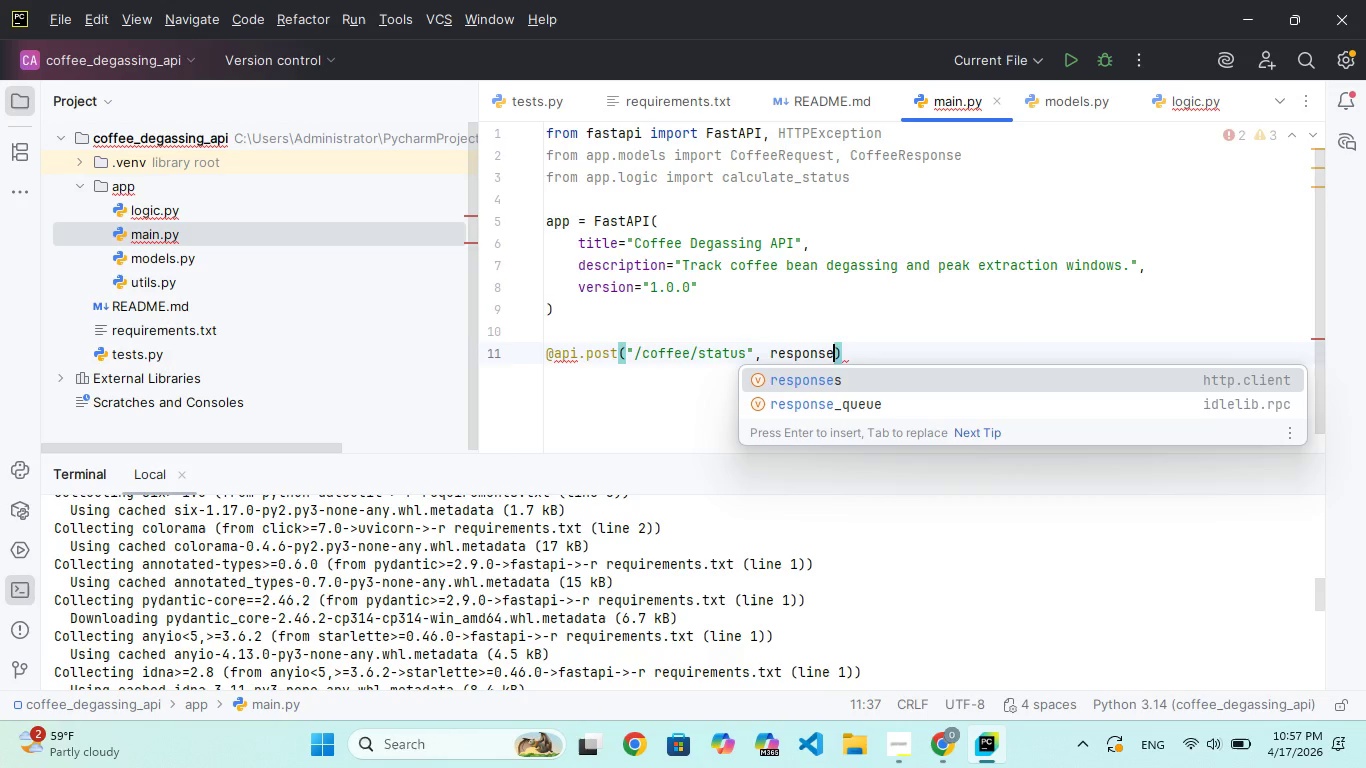 
wait(5.11)
 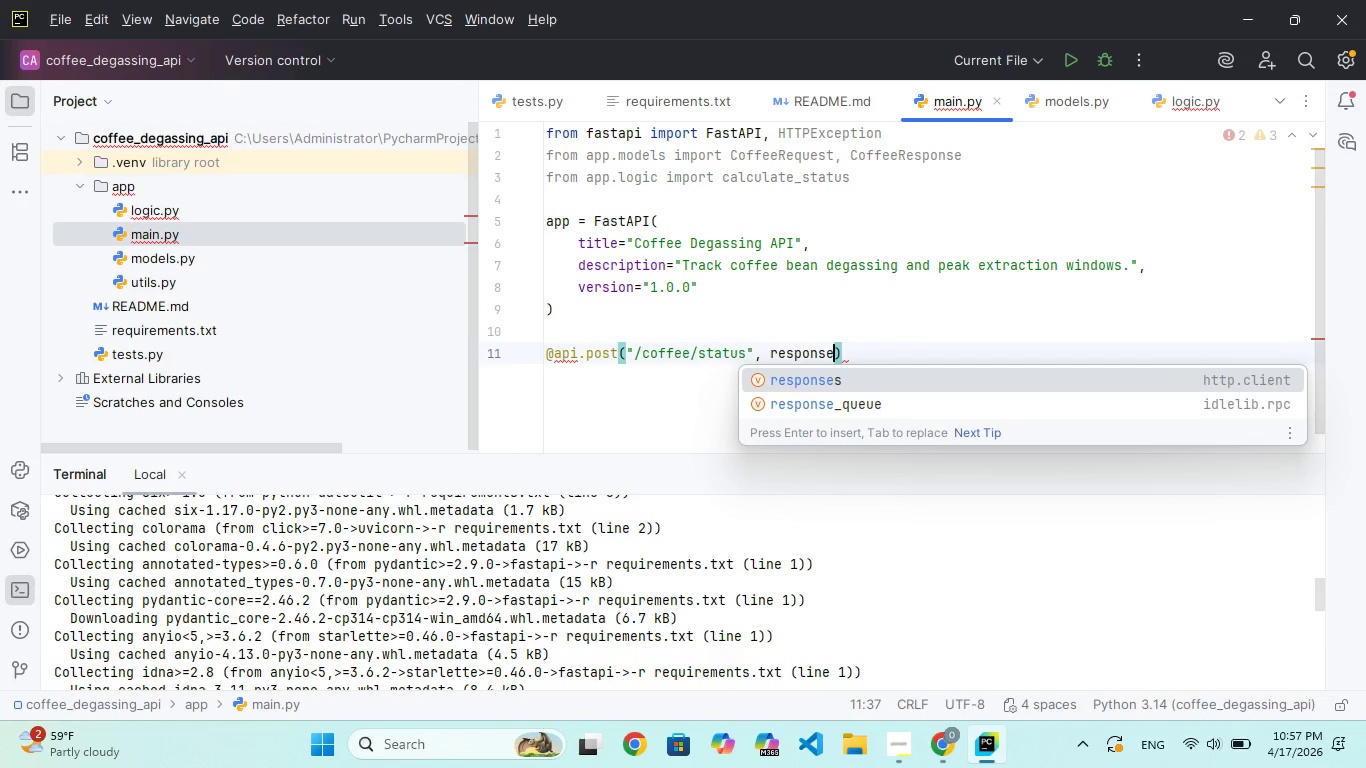 
type(_model)
 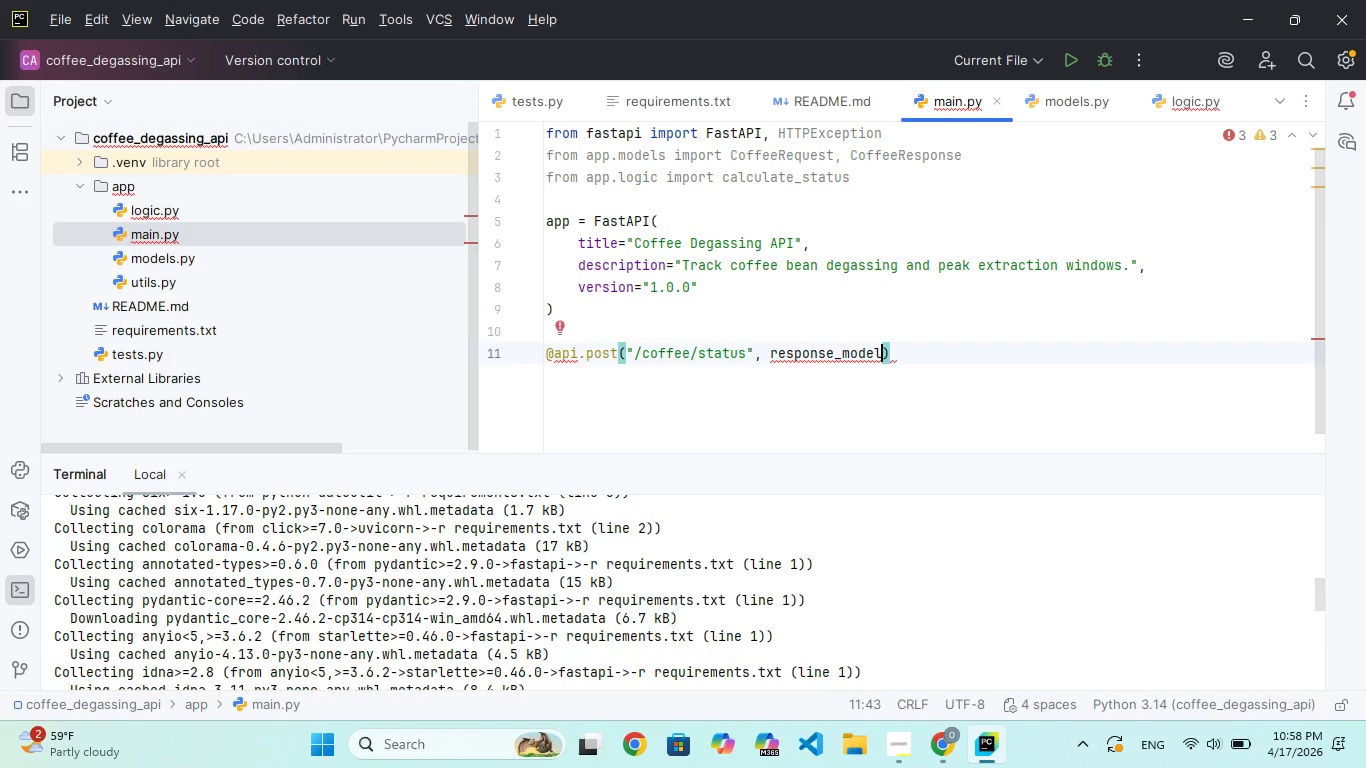 
wait(16.61)
 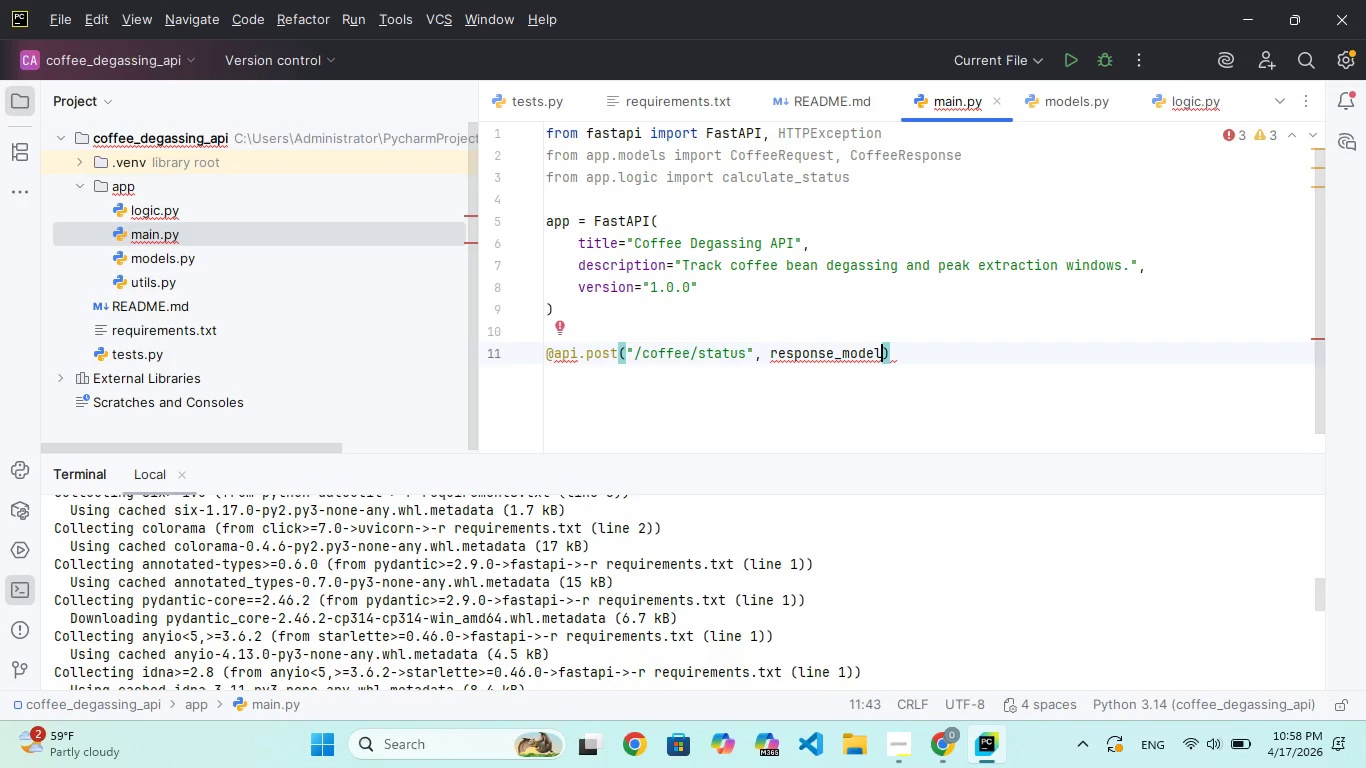 
type(=Coffee)
 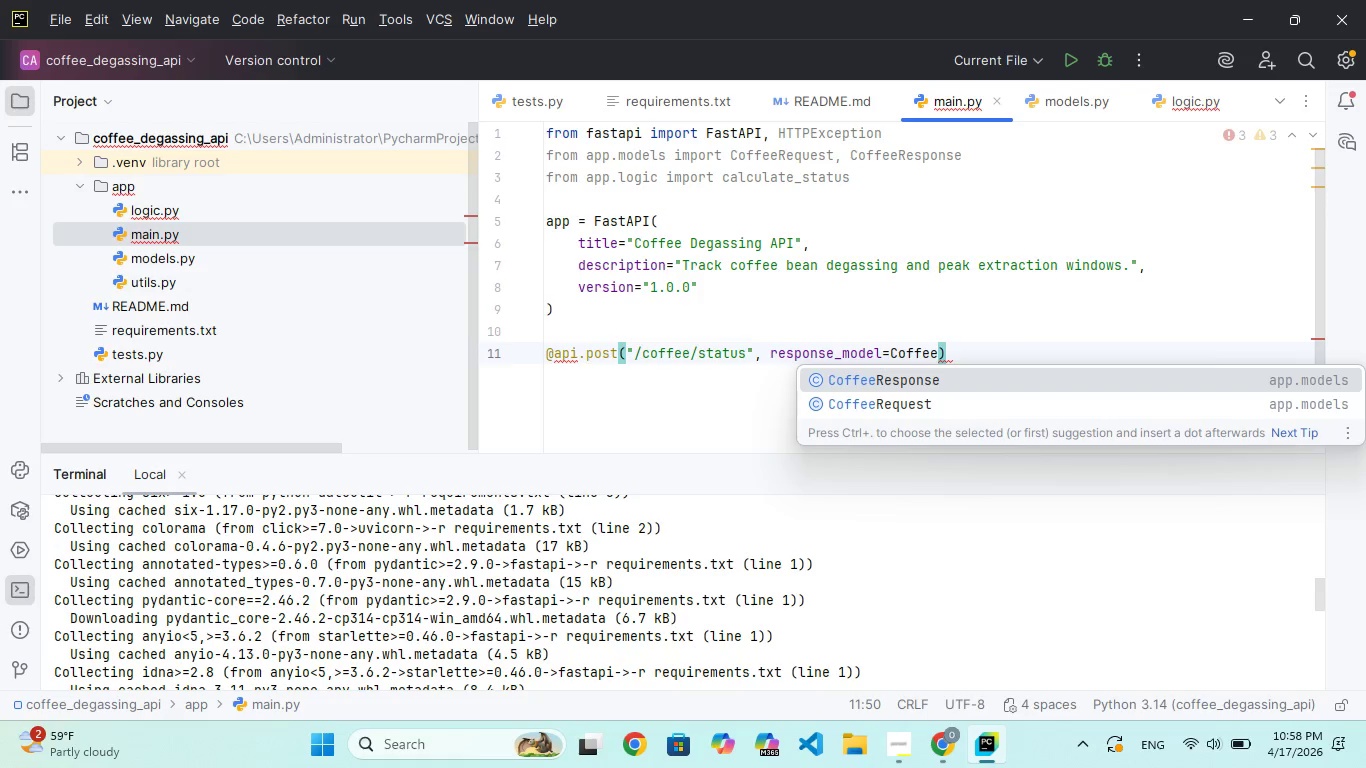 
key(Enter)
 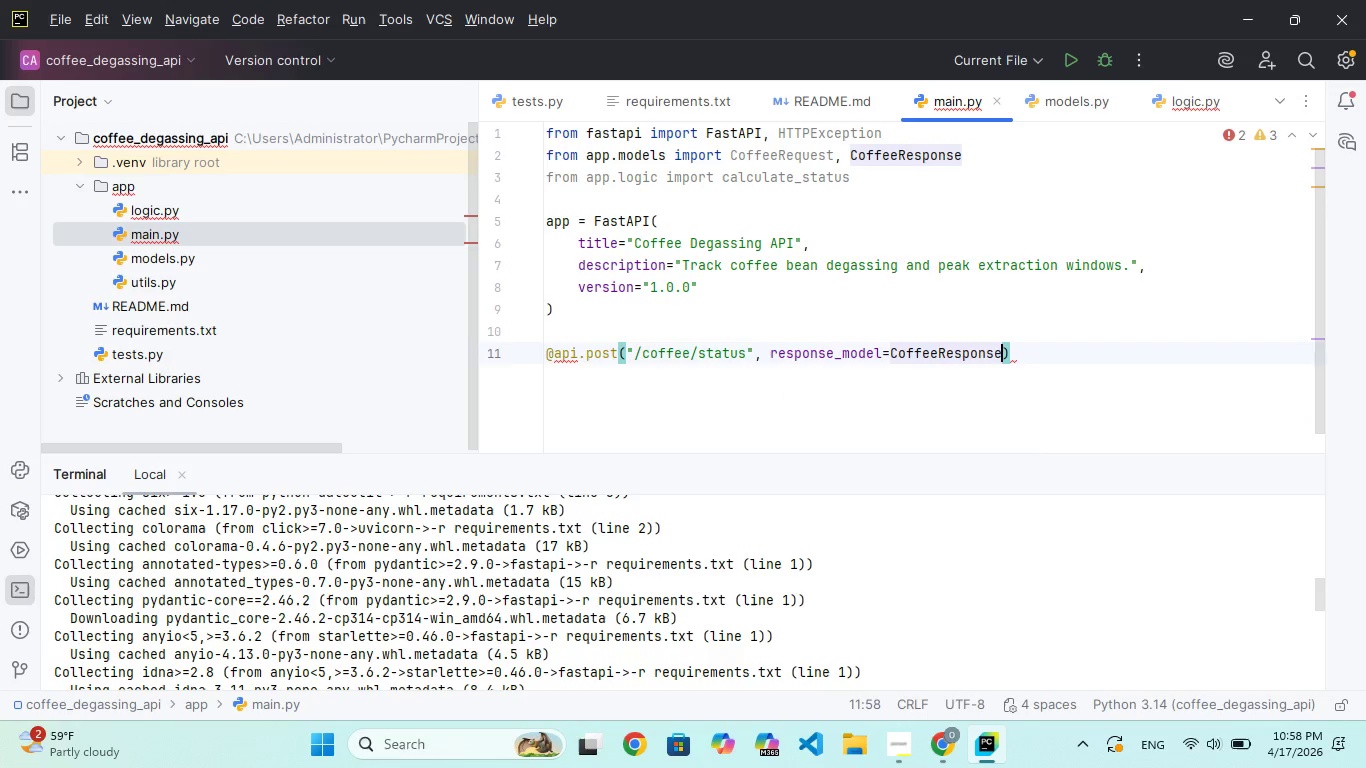 
key(ArrowRight)
 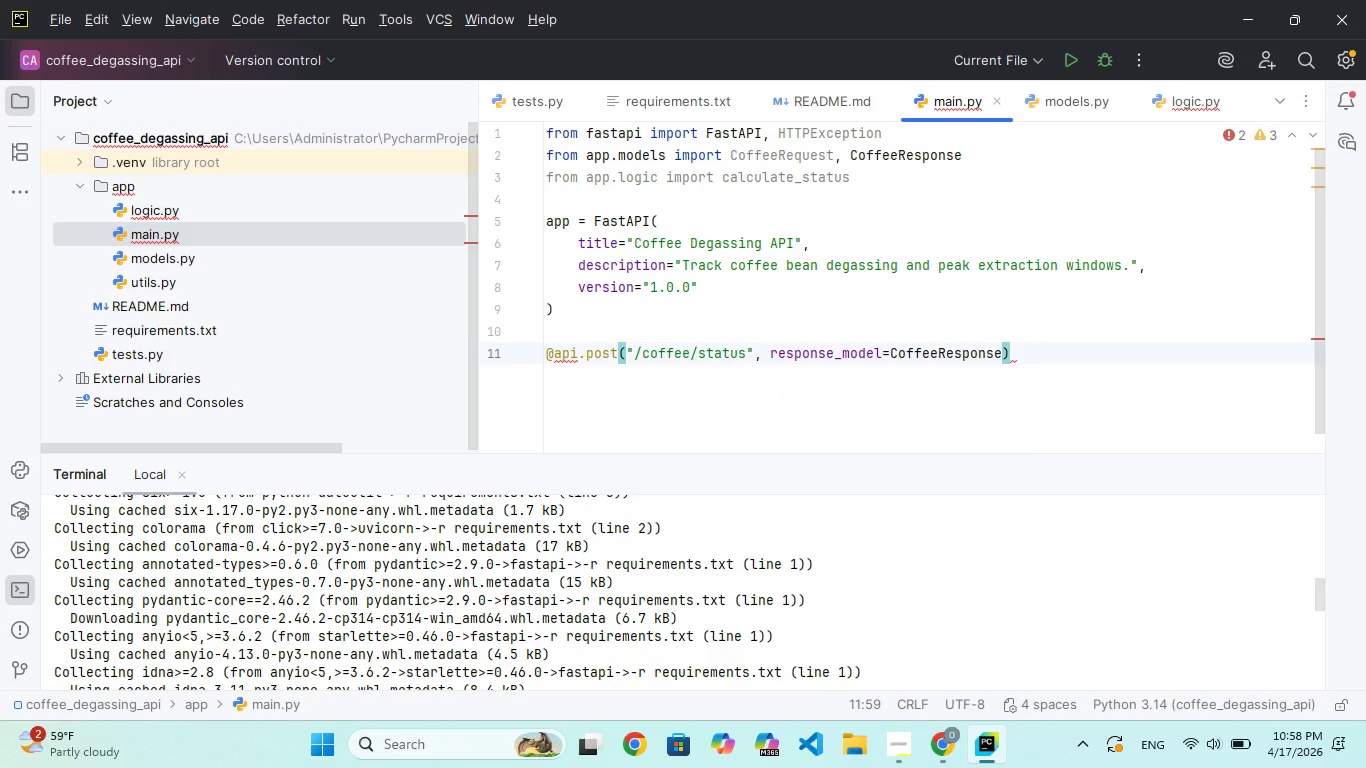 
key(Enter)
 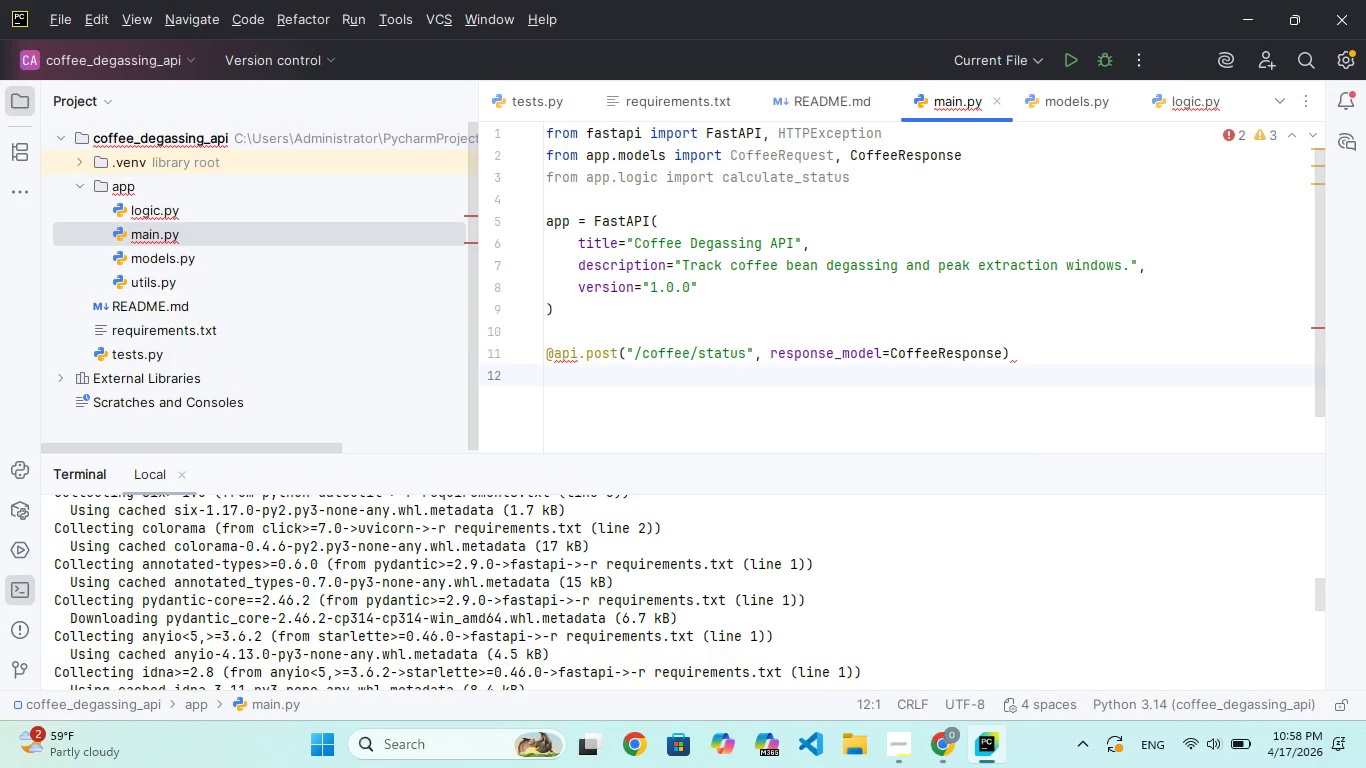 
type(def get_coffee_status)
 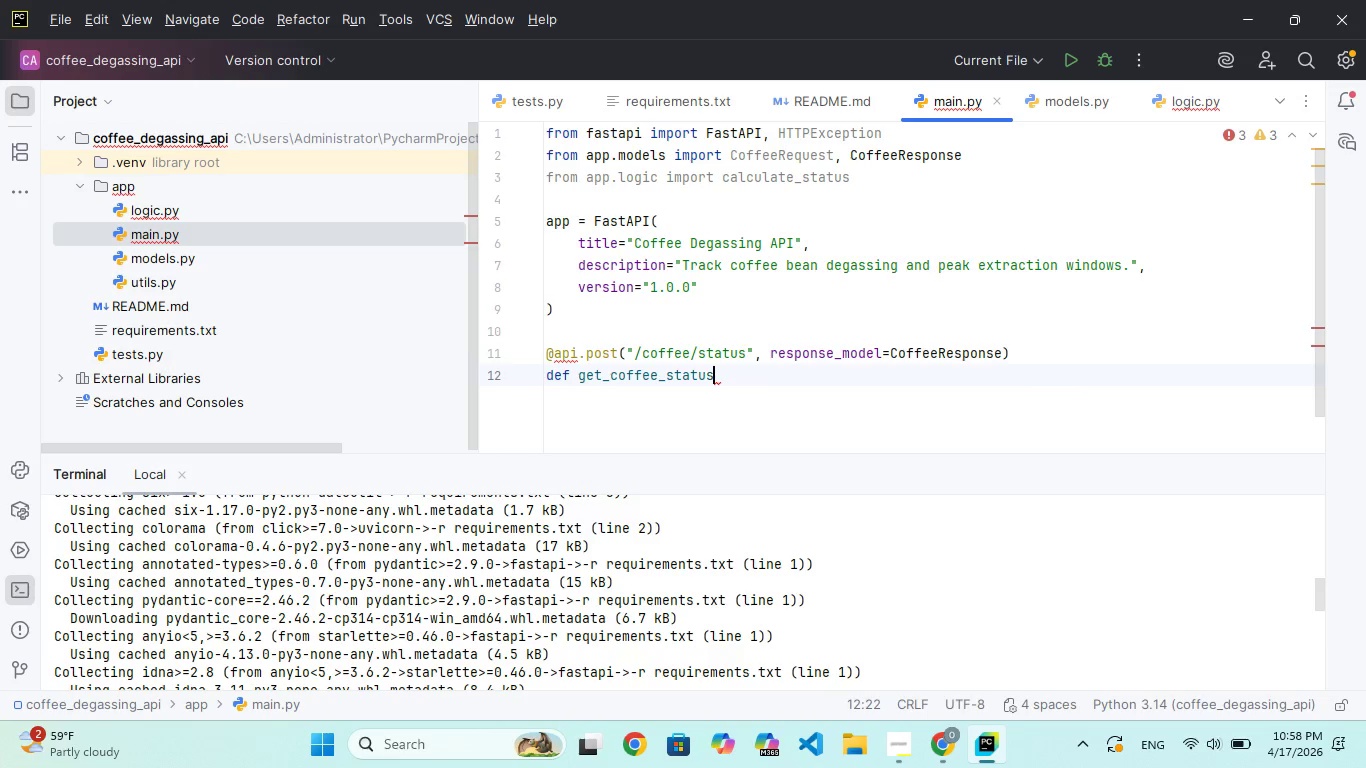 
type((reques)
 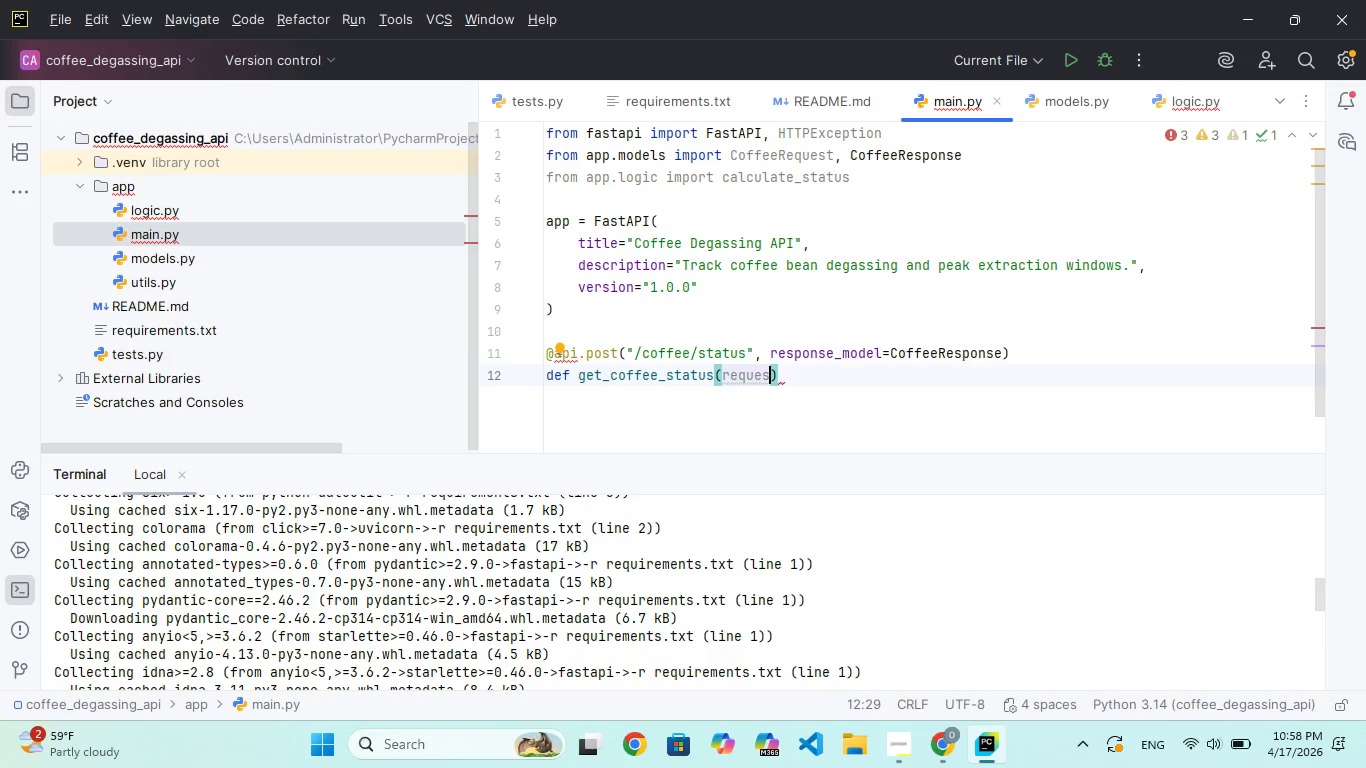 
key(T)
 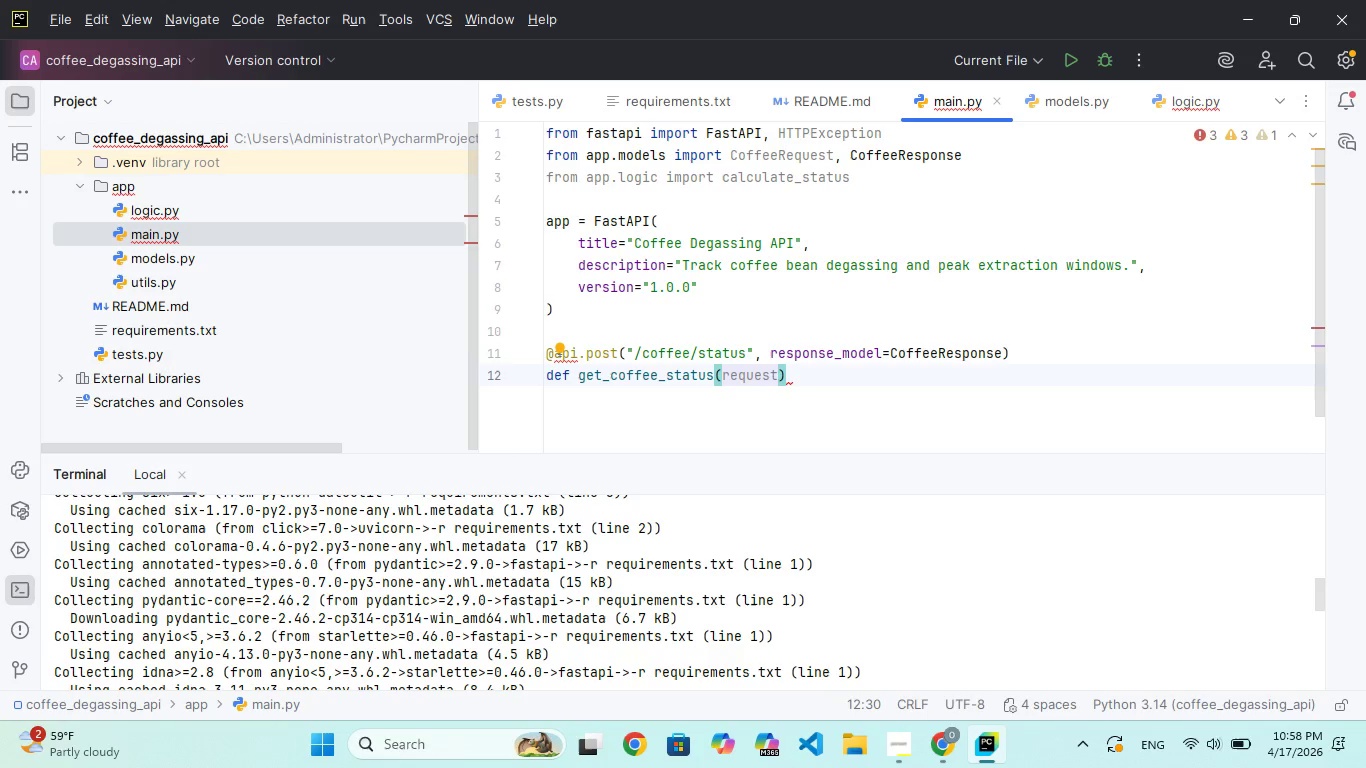 
key(Shift+Semicolon)
 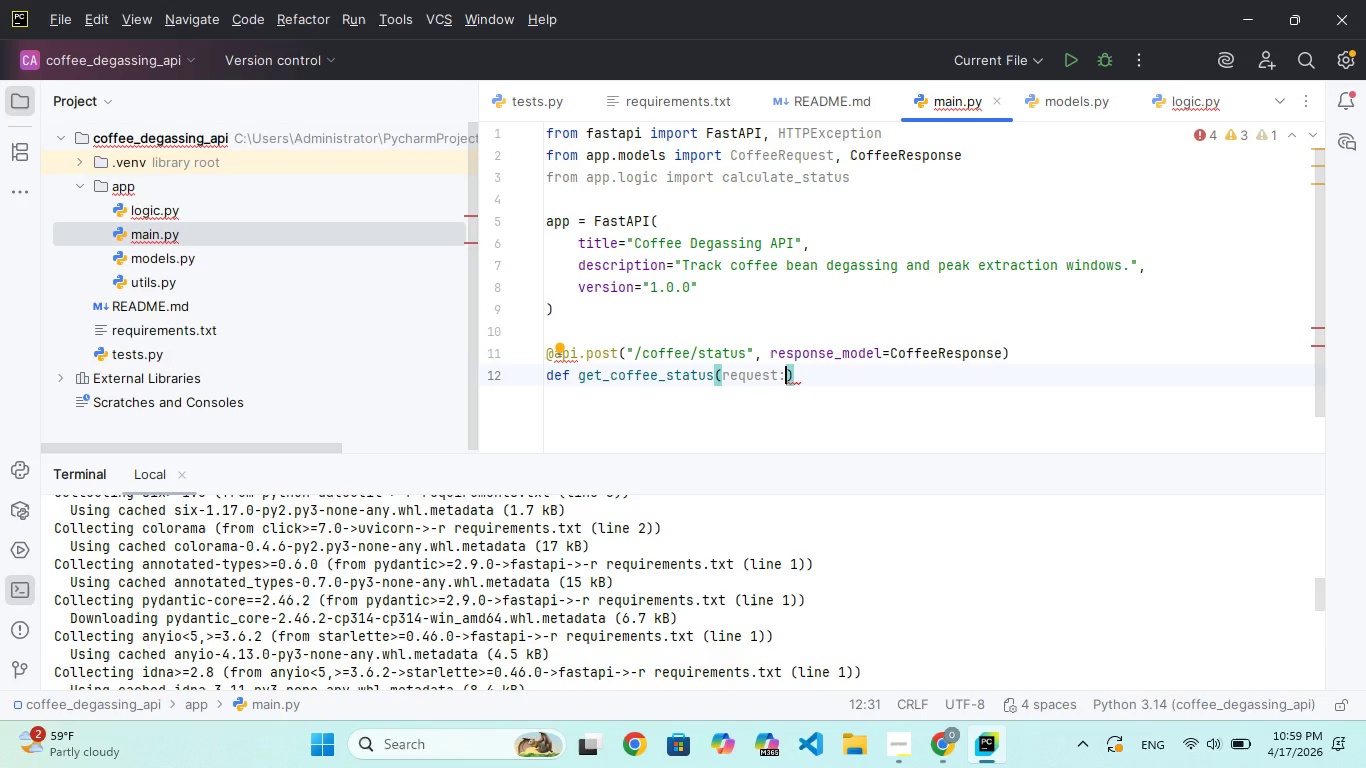 
wait(12.61)
 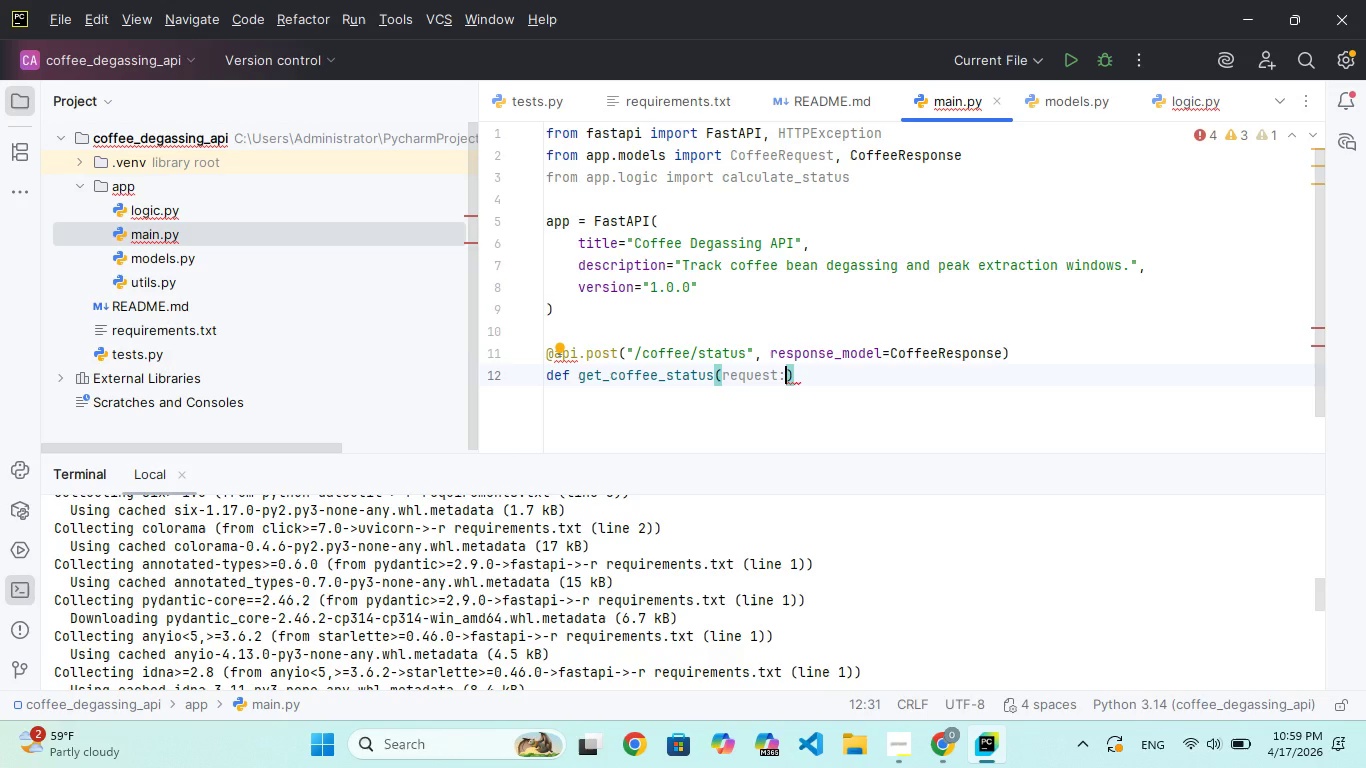 
type( coffeeR)
 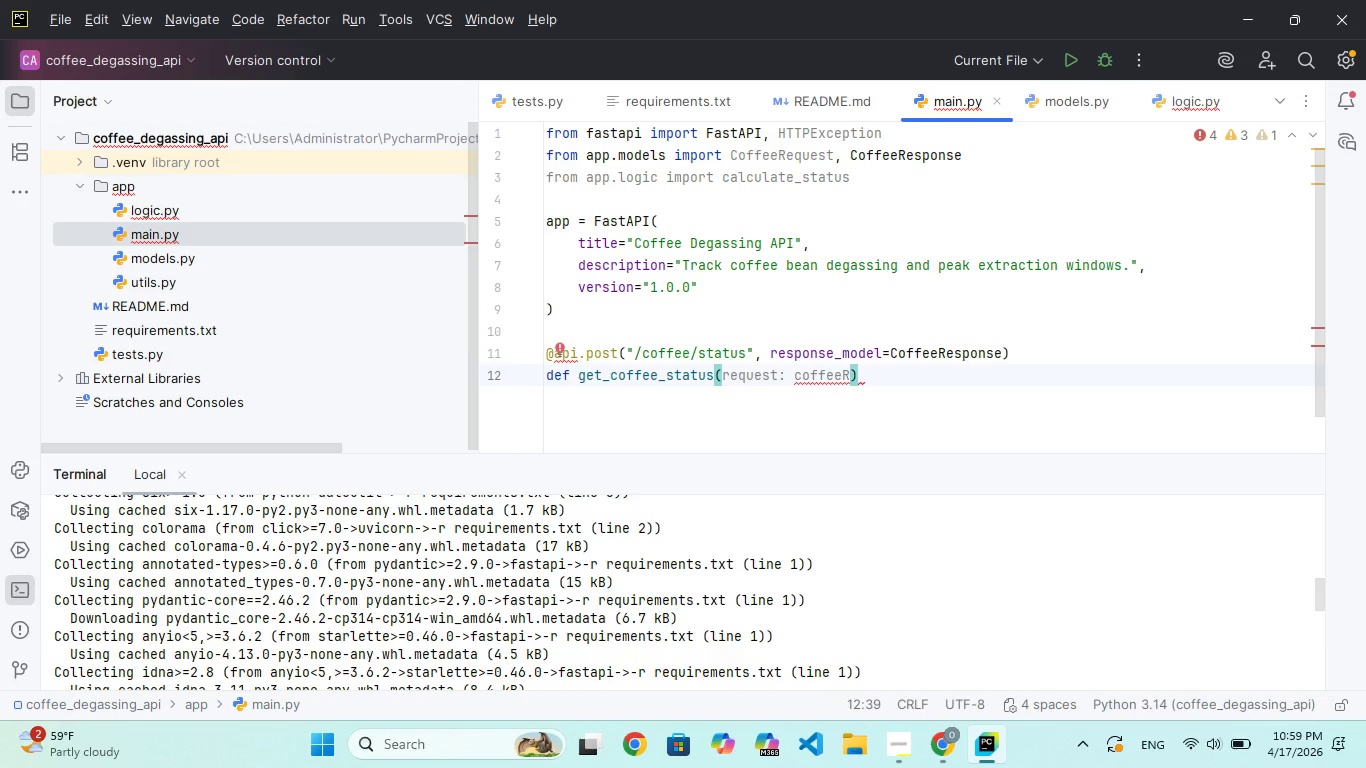 
key(E)
 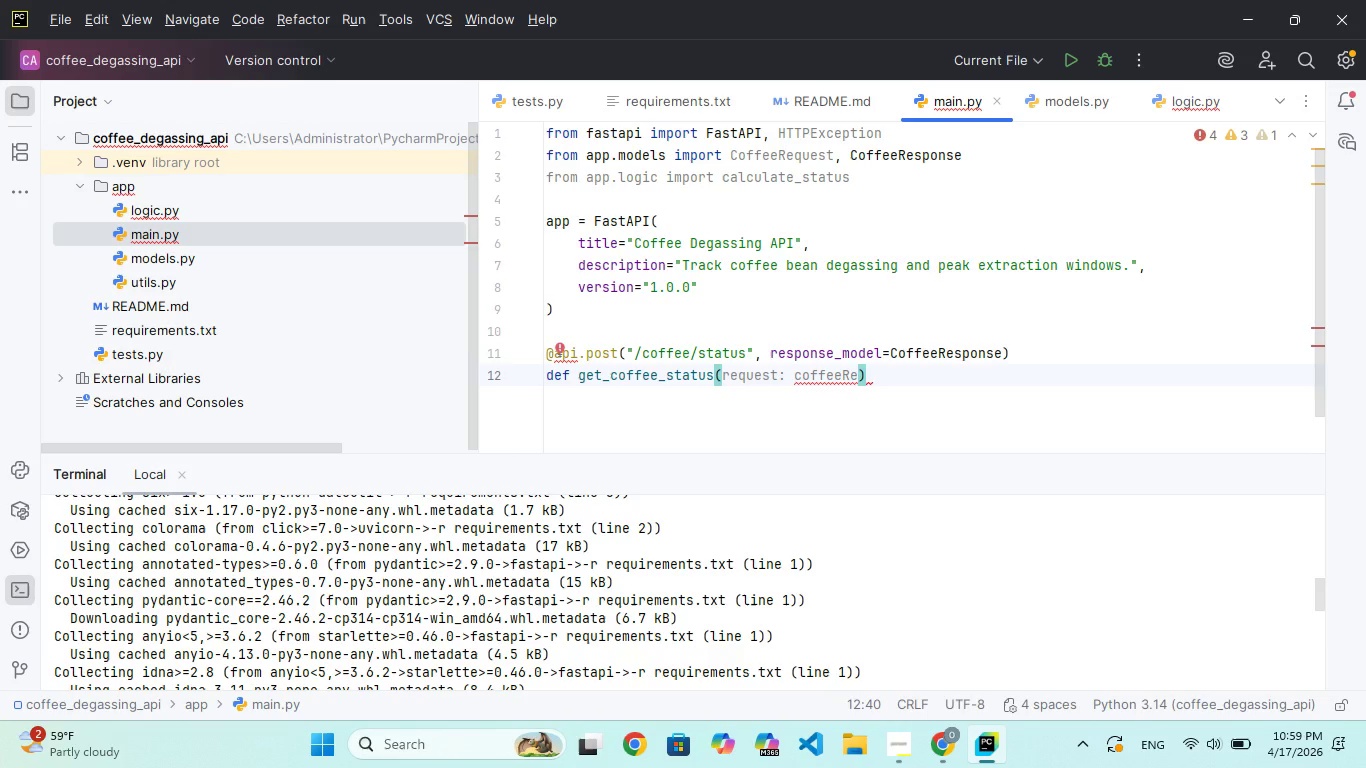 
type(quest)
 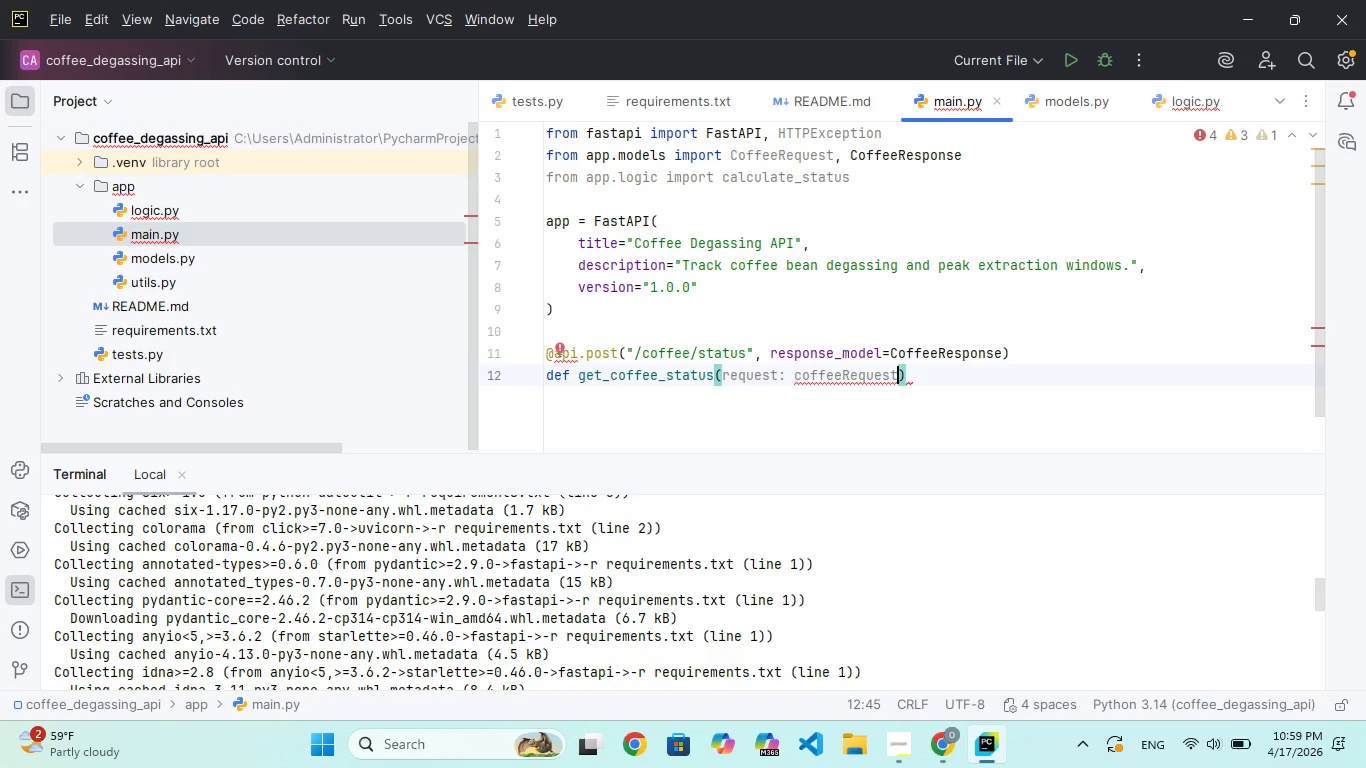 
key(ArrowRight)
 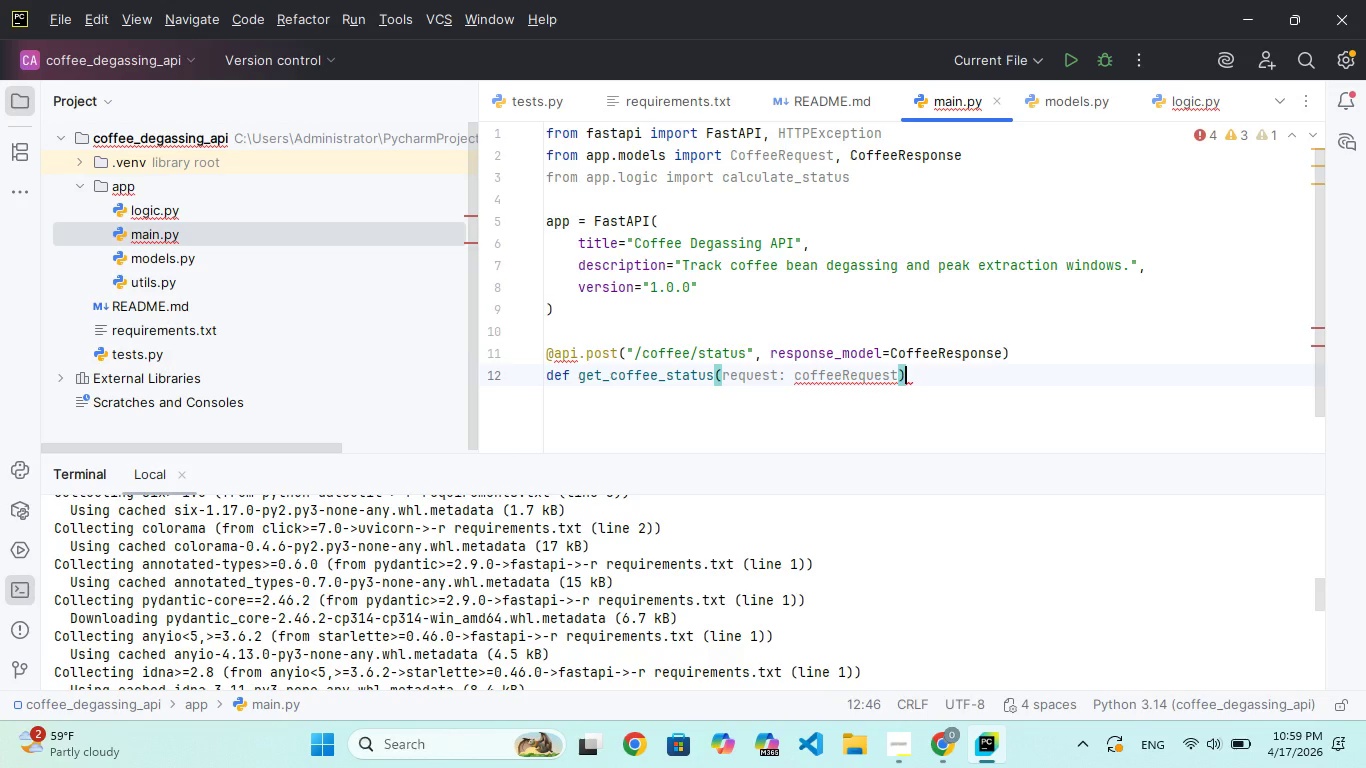 
key(Shift+Semicolon)
 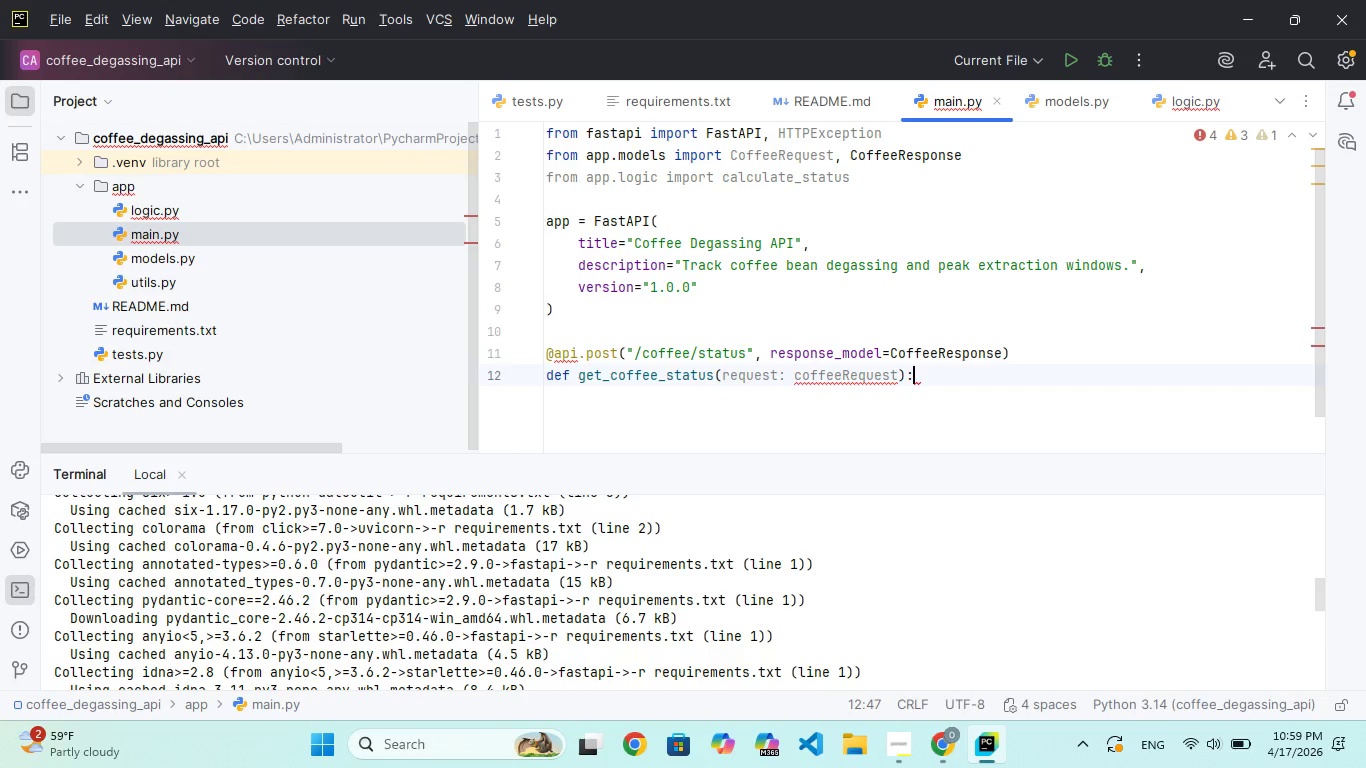 
key(Enter)
 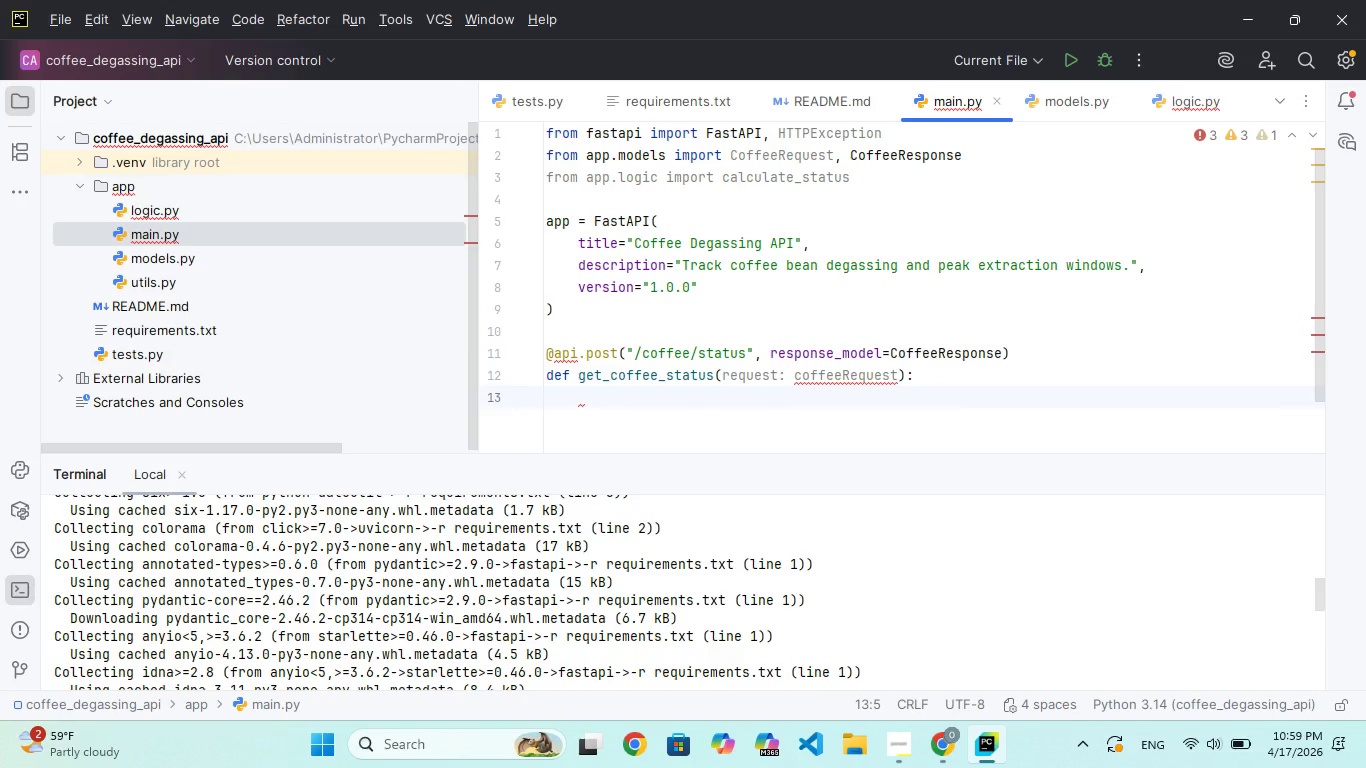 
key(Shift+ShiftRight)
 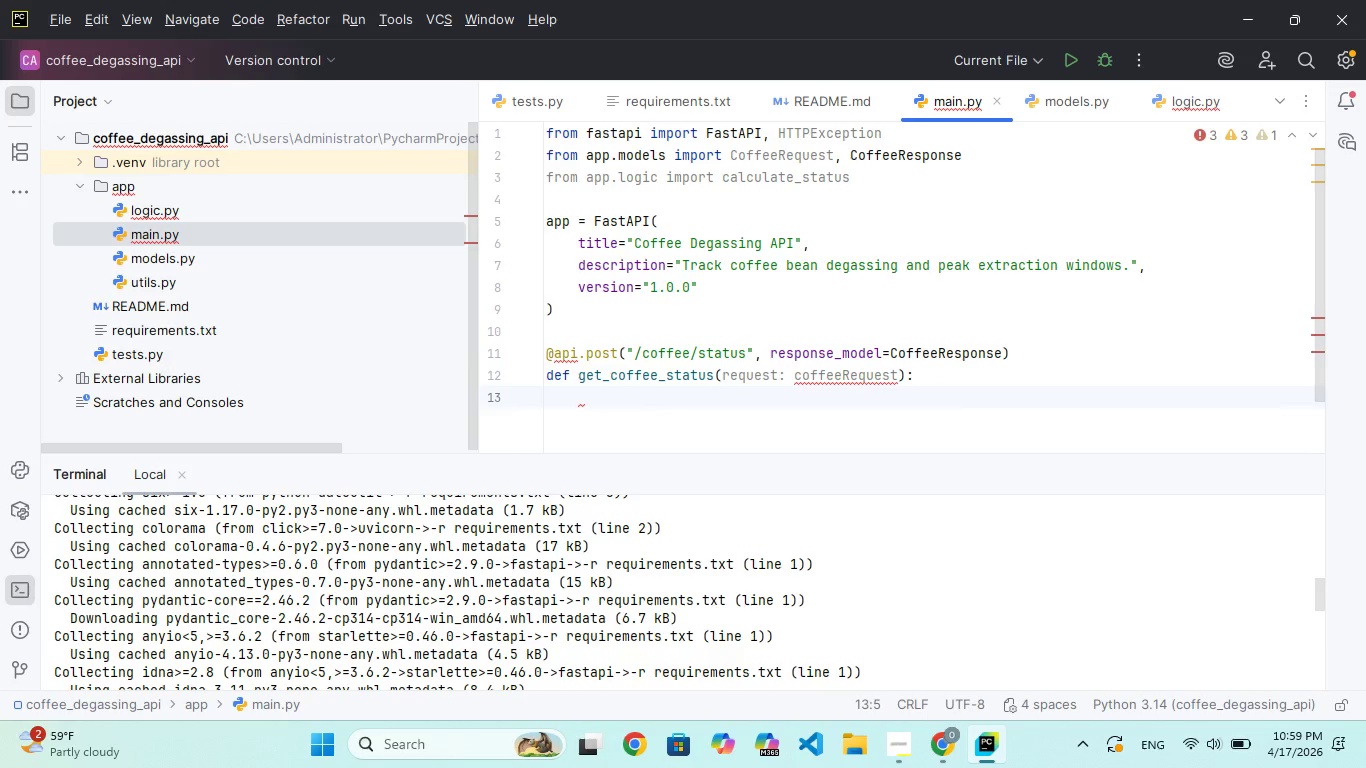 
key(ArrowUp)
 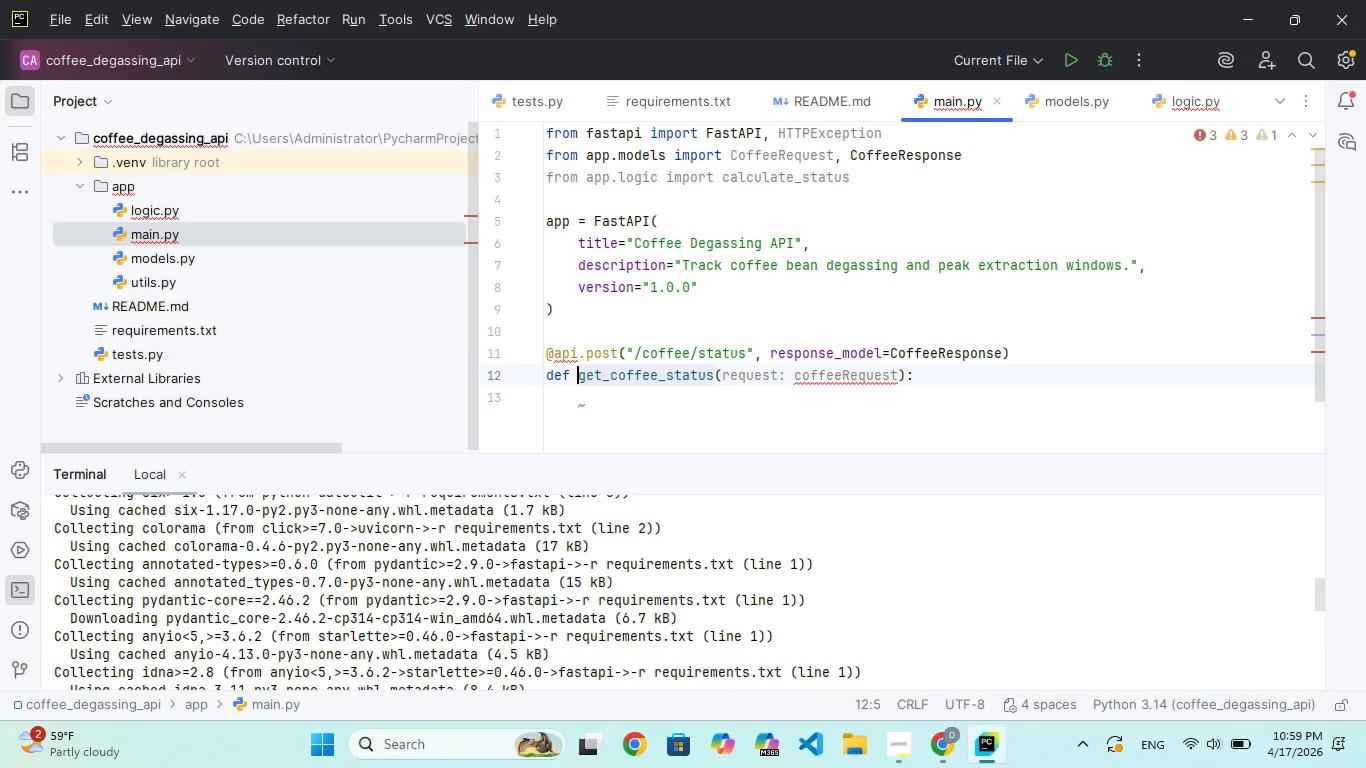 
hold_key(key=ArrowRight, duration=1.47)
 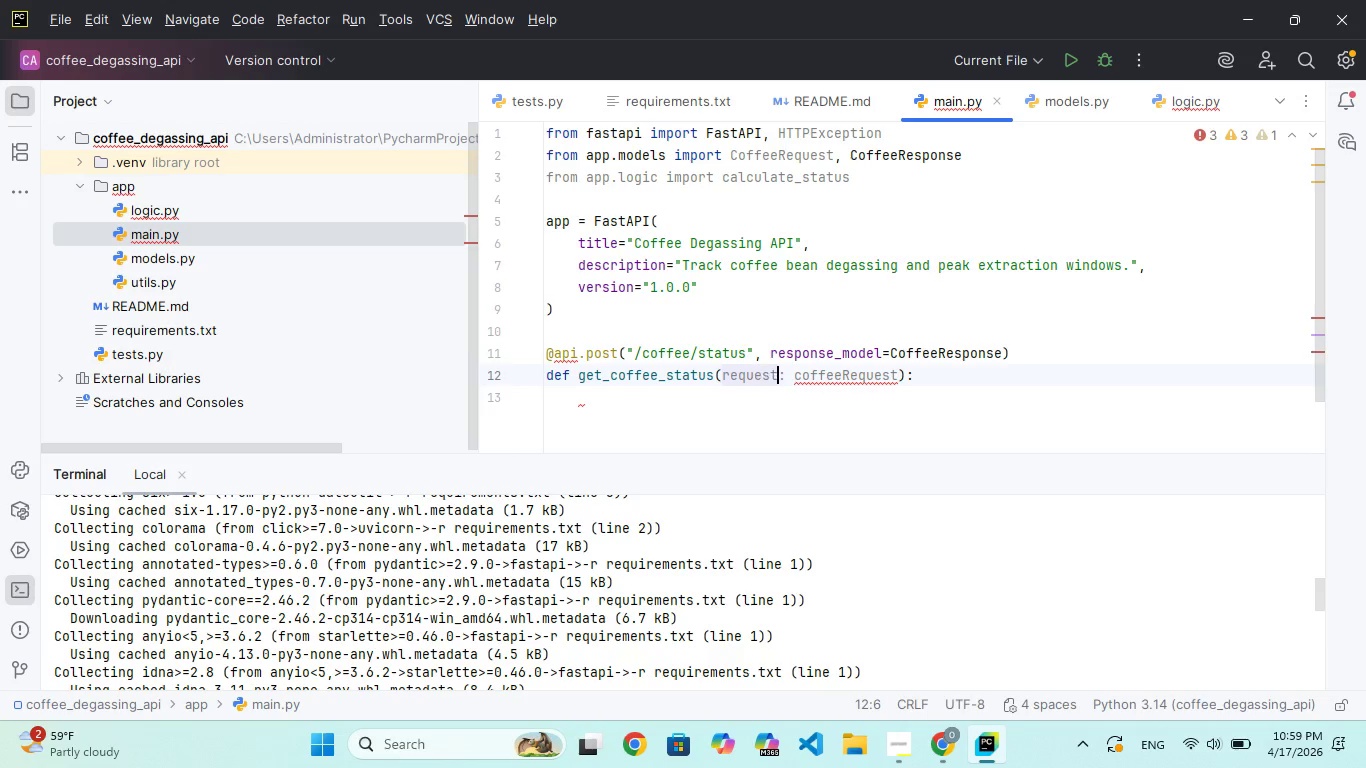 
key(ArrowRight)
 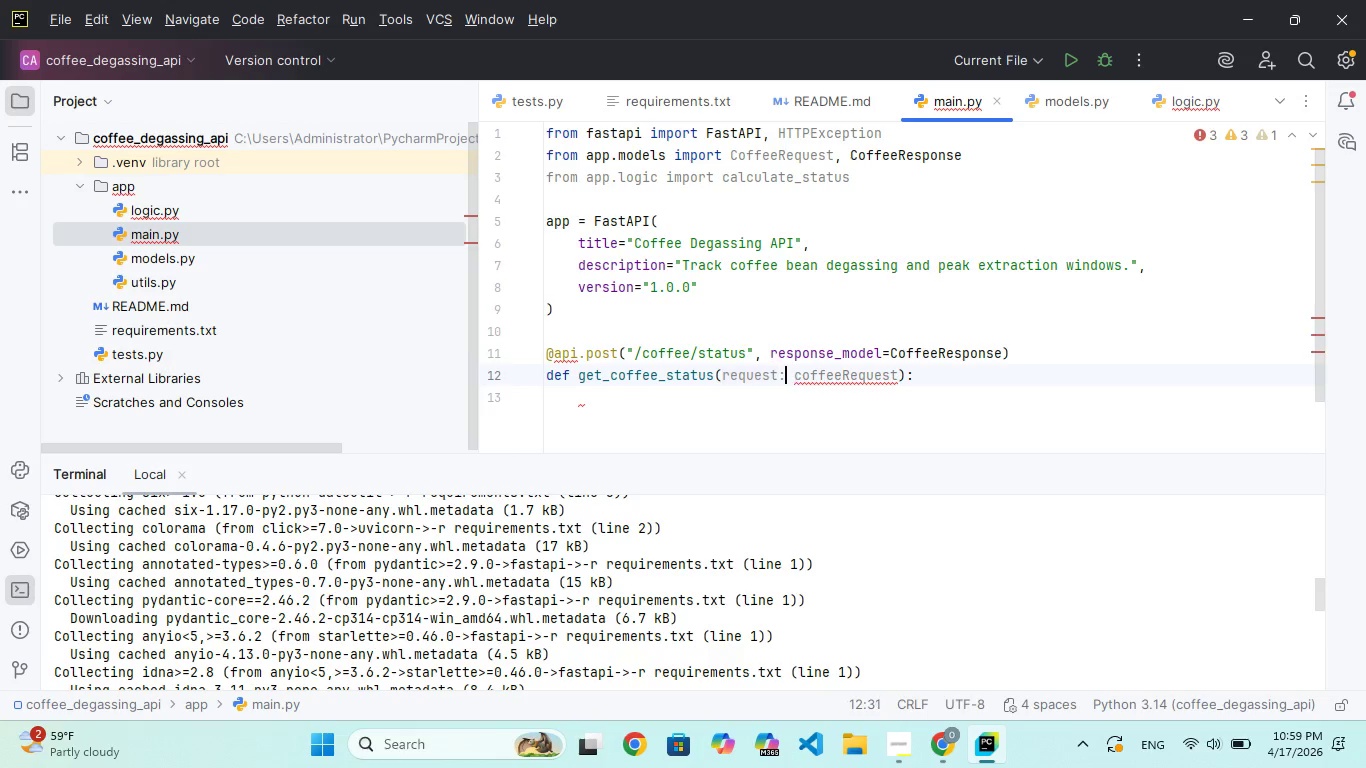 
key(ArrowRight)
 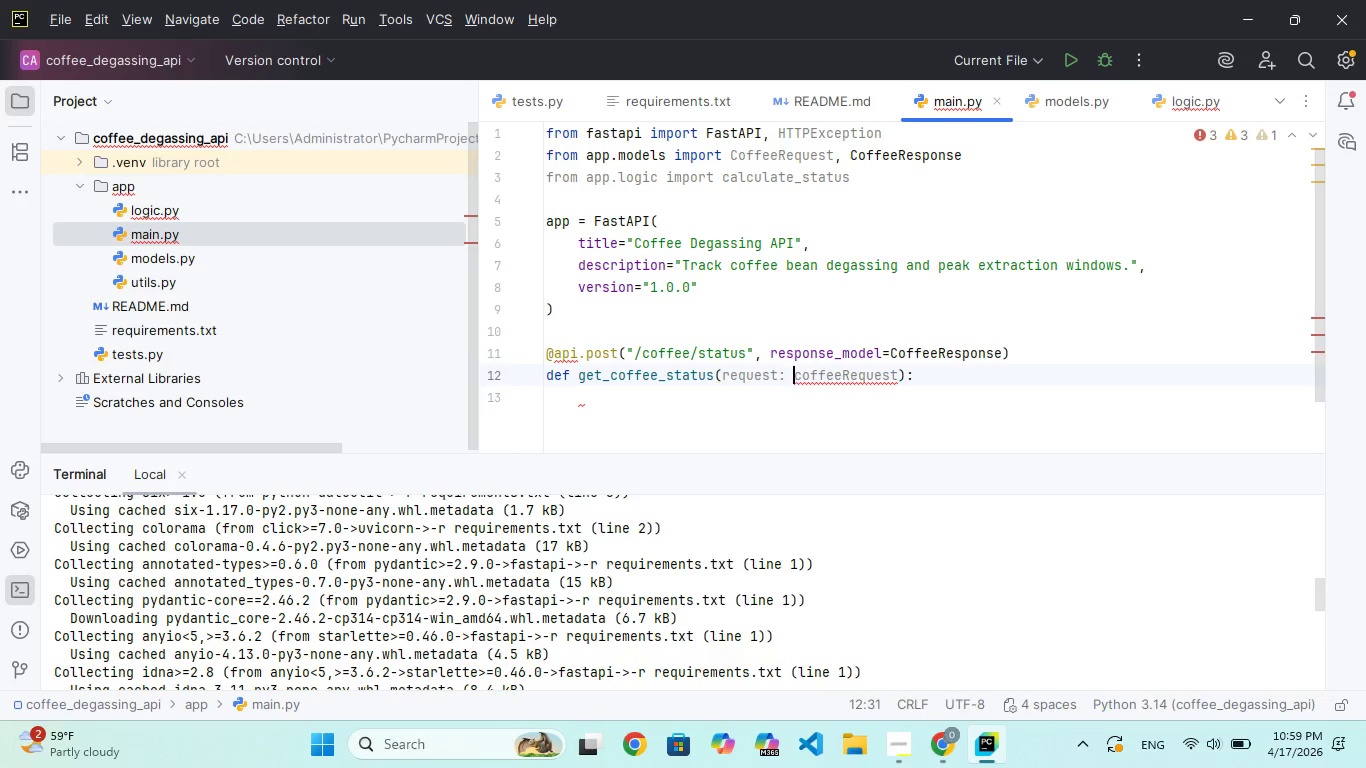 
key(ArrowRight)
 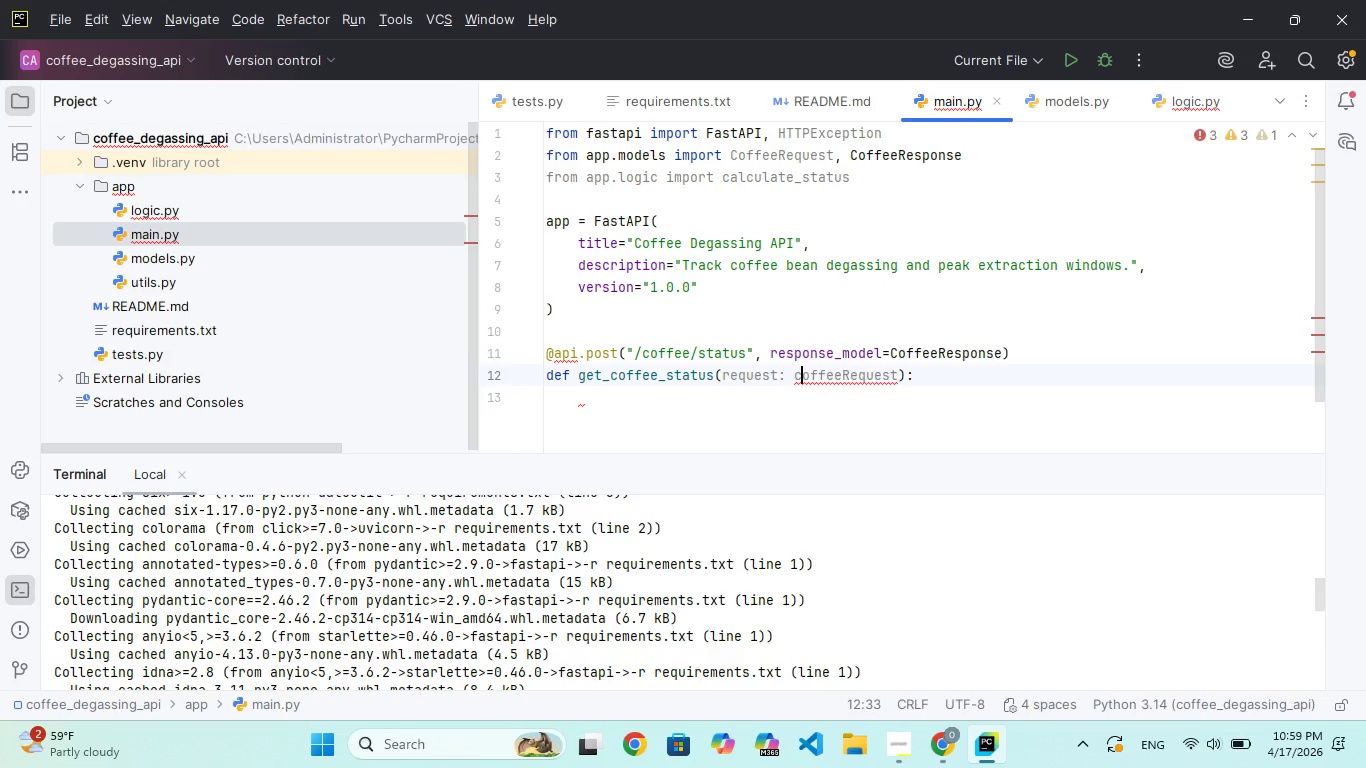 
key(Backspace)
 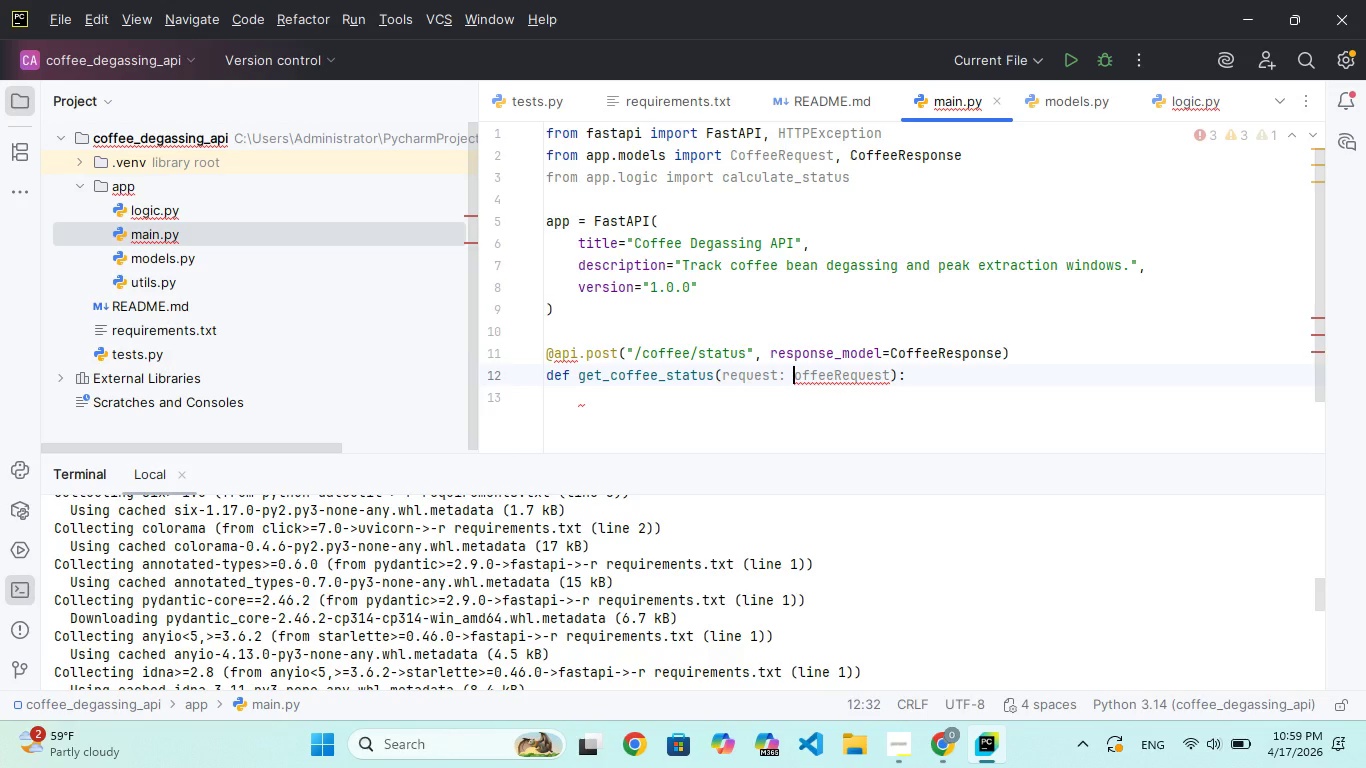 
key(CapsLock)
 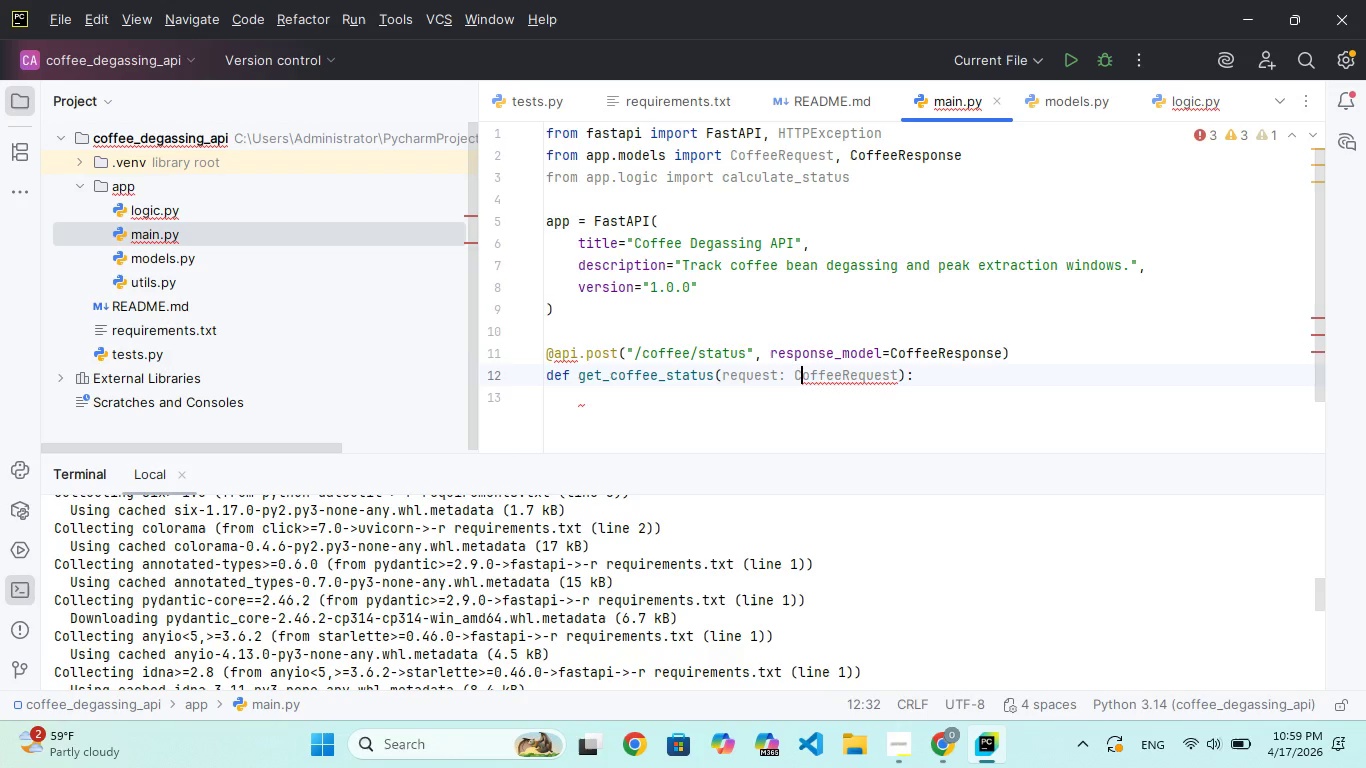 
key(C)
 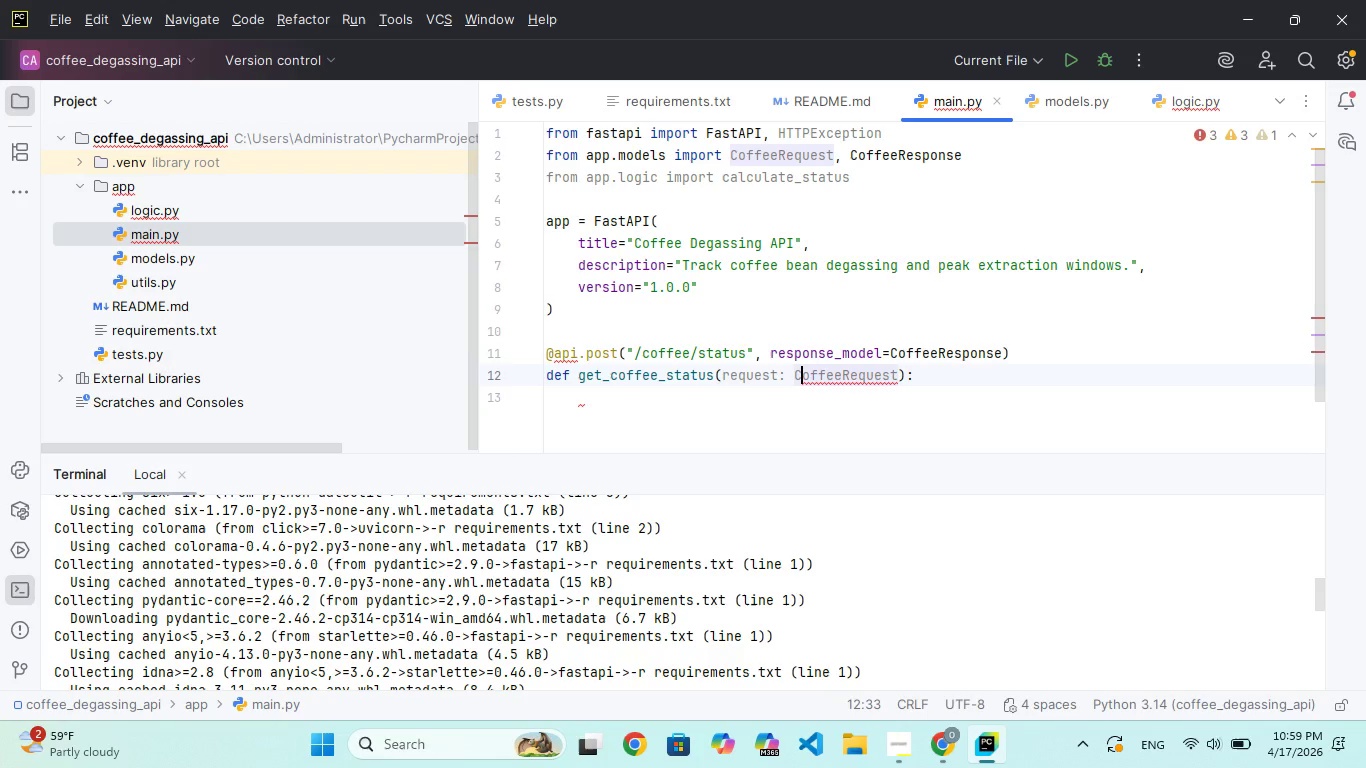 
key(CapsLock)
 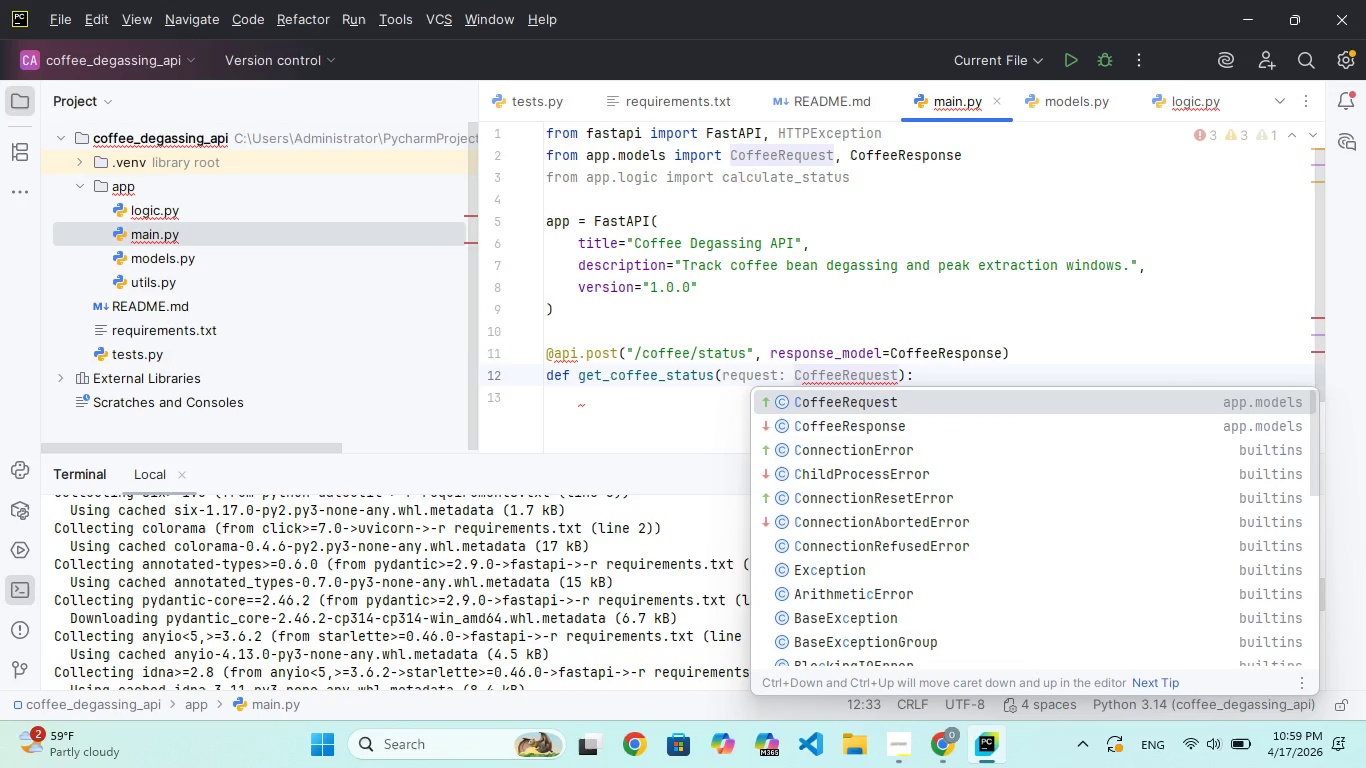 
hold_key(key=ArrowRight, duration=0.47)
 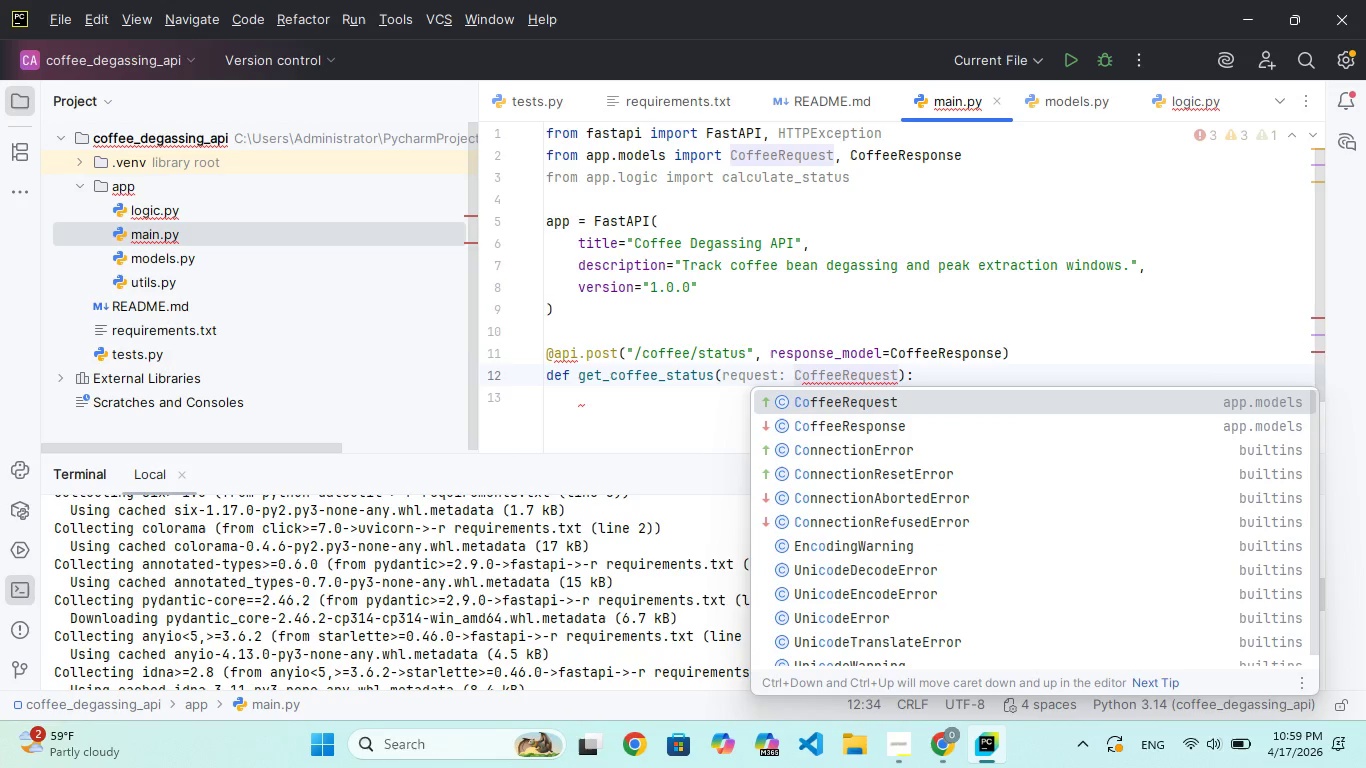 
key(Enter)
 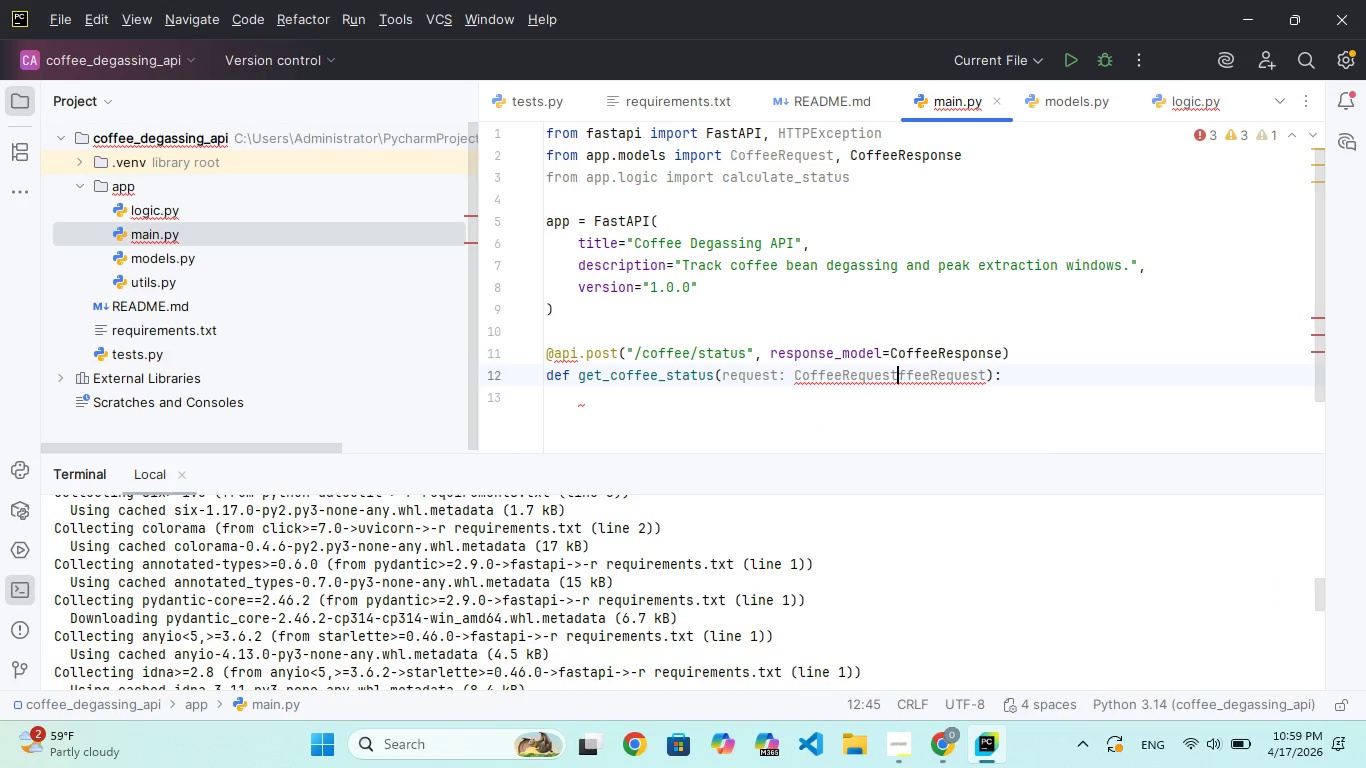 
hold_key(key=ArrowRight, duration=0.72)
 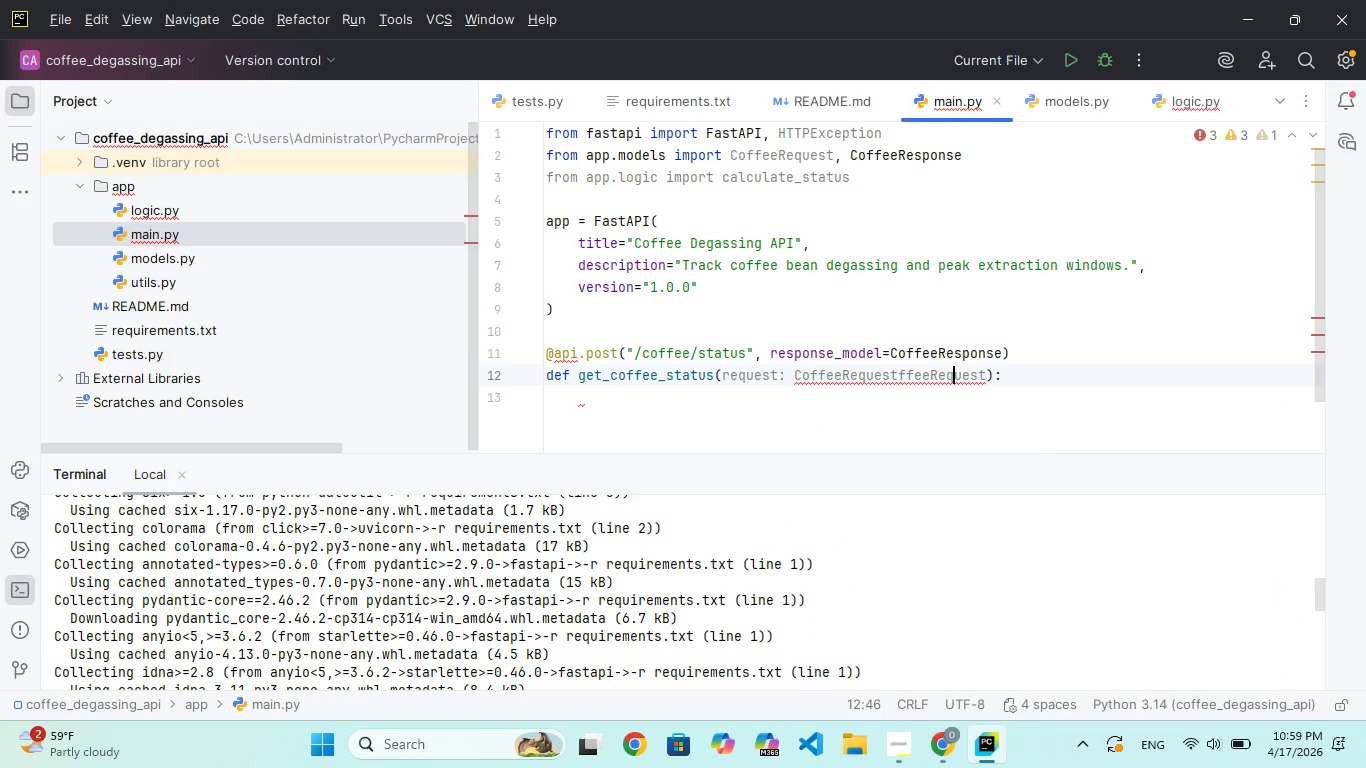 
key(ArrowRight)
 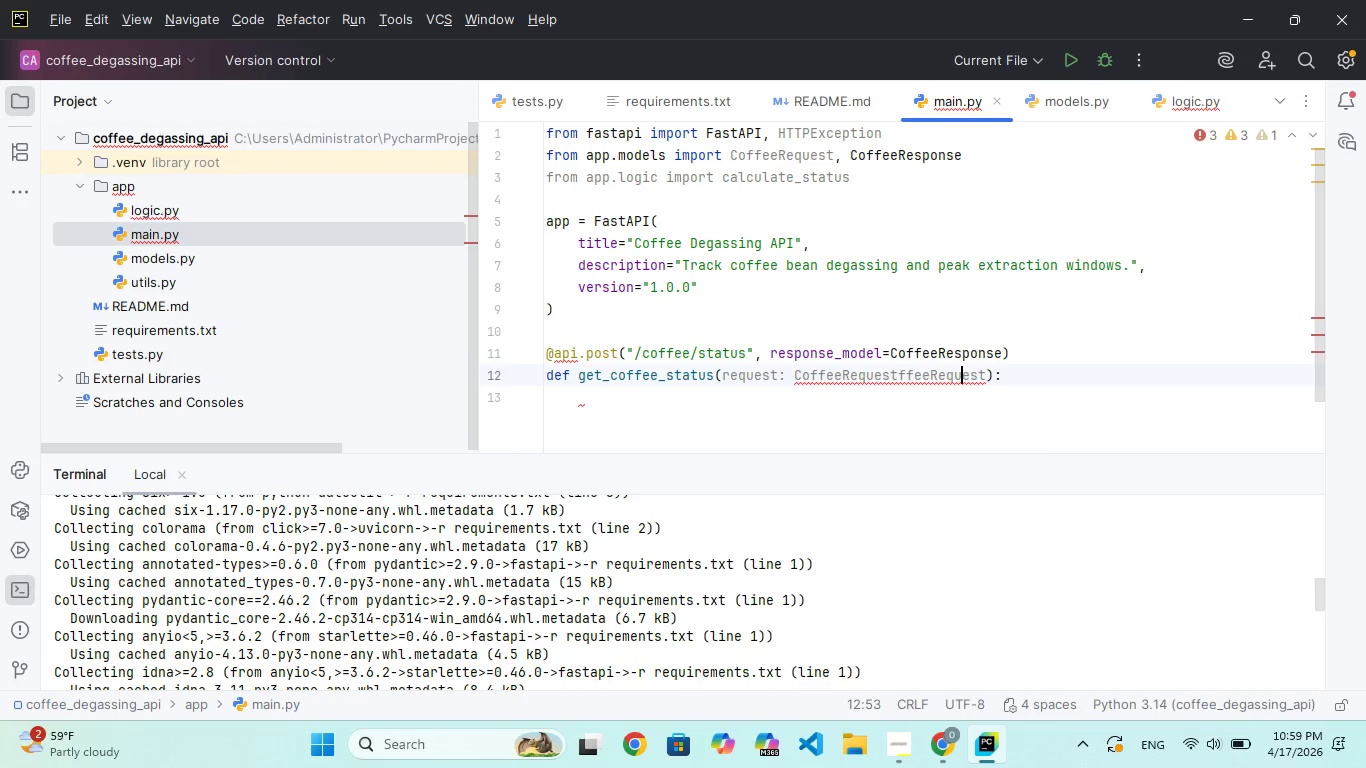 
key(ArrowRight)
 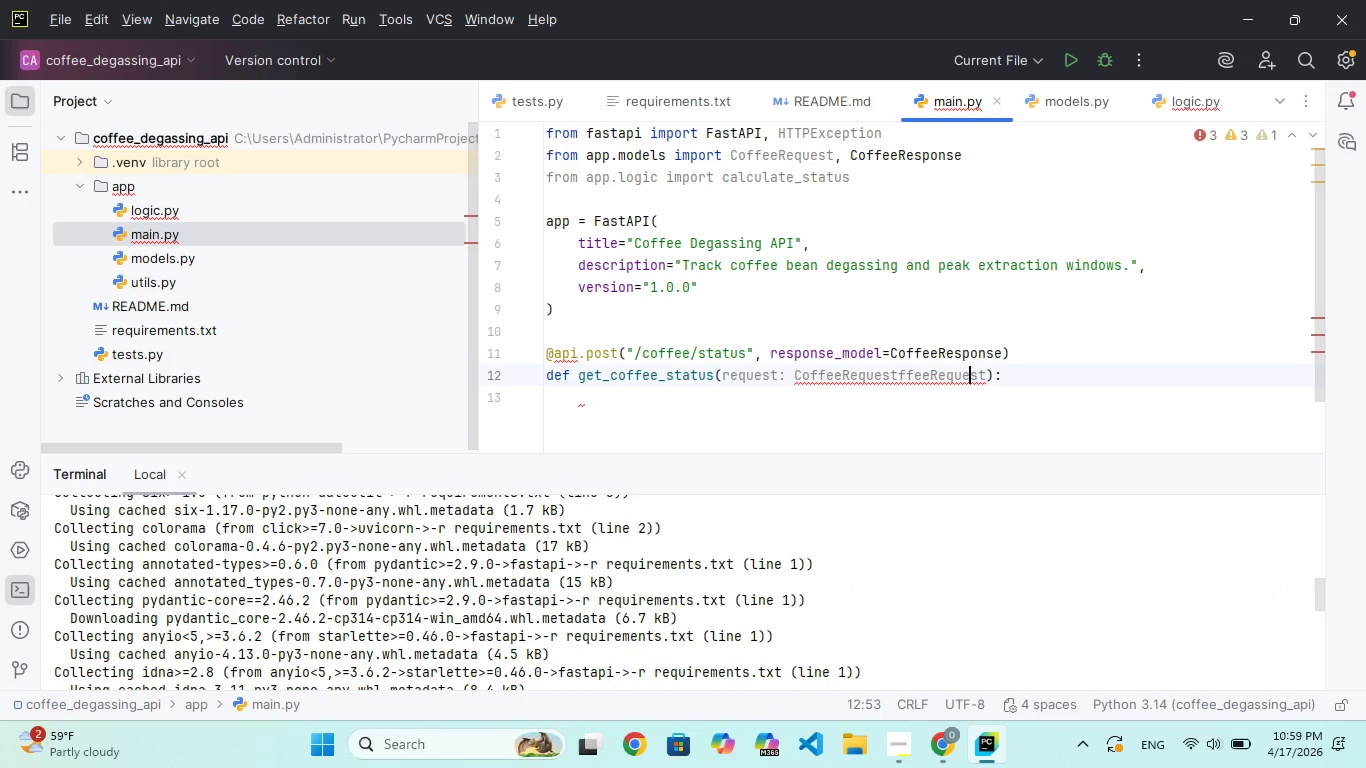 
key(ArrowRight)
 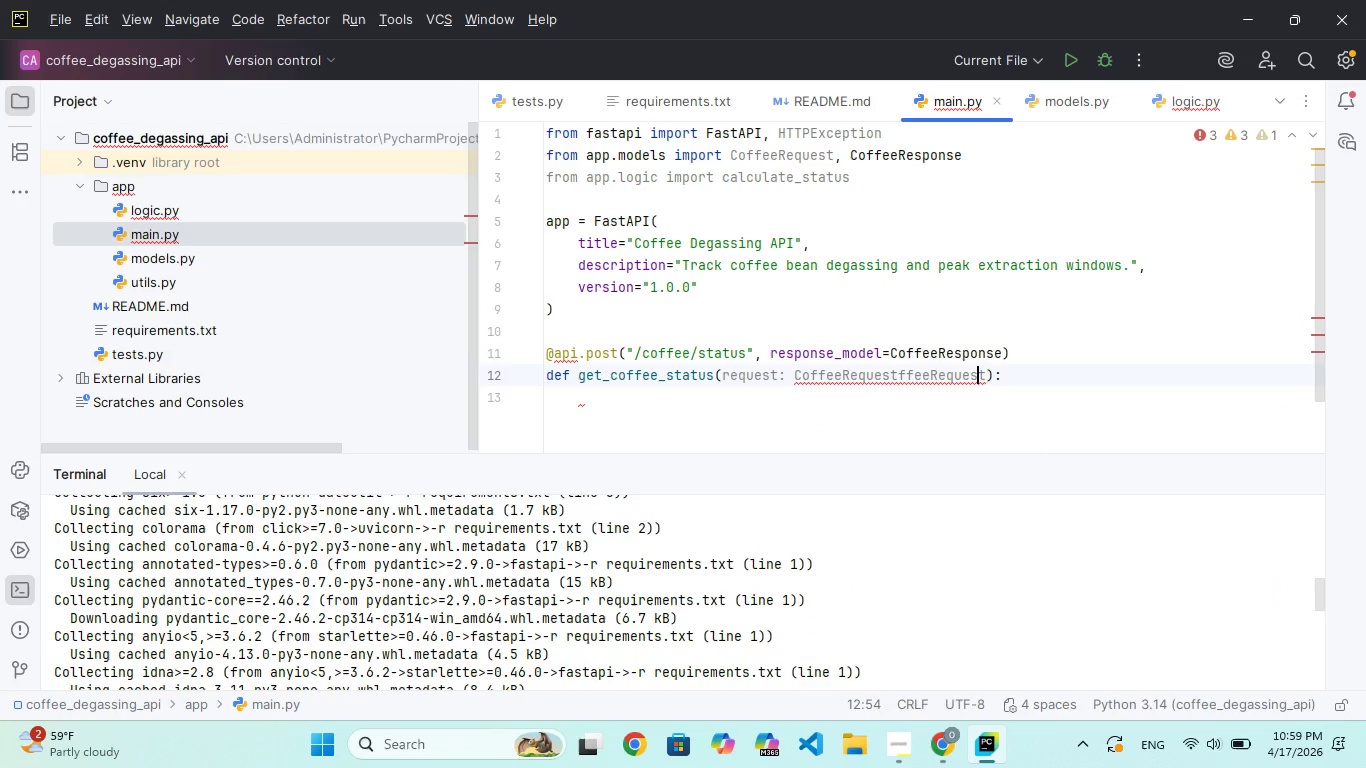 
key(ArrowRight)
 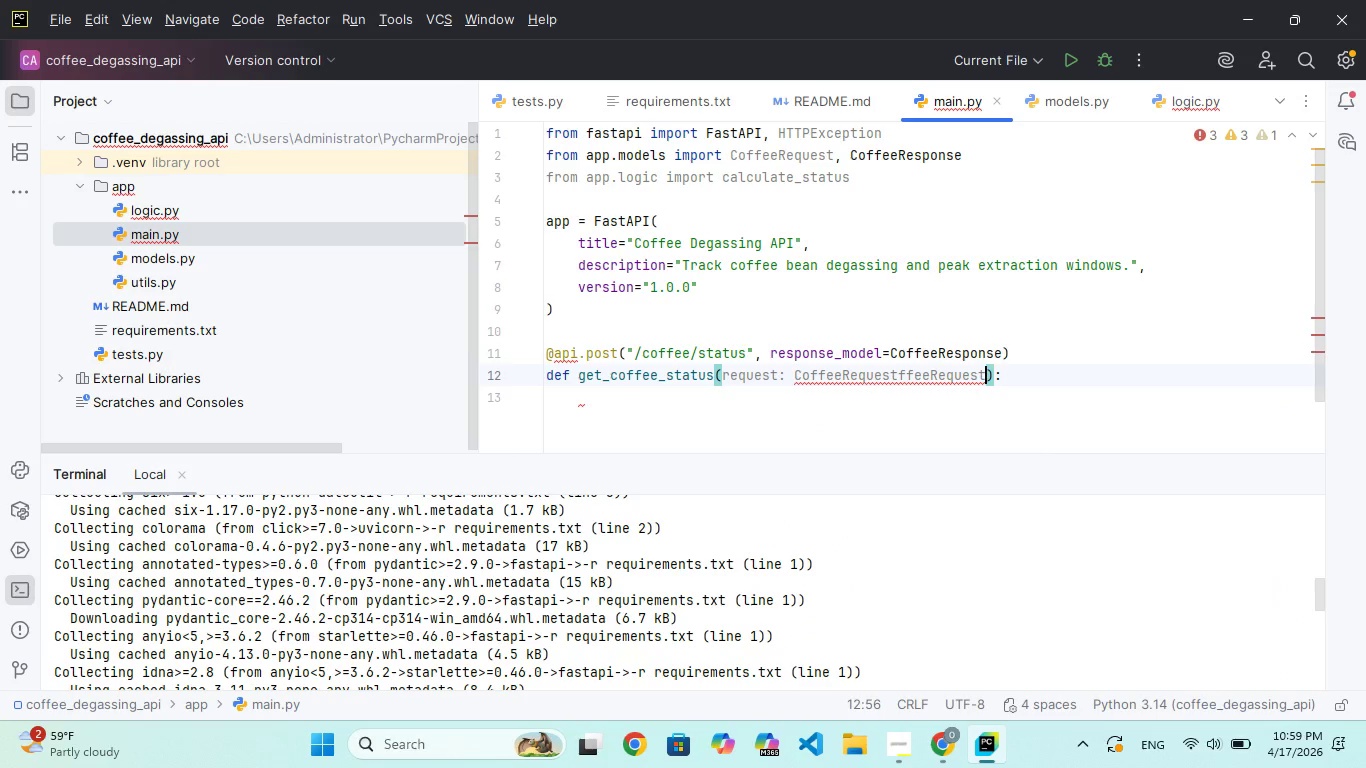 
key(Backspace)
 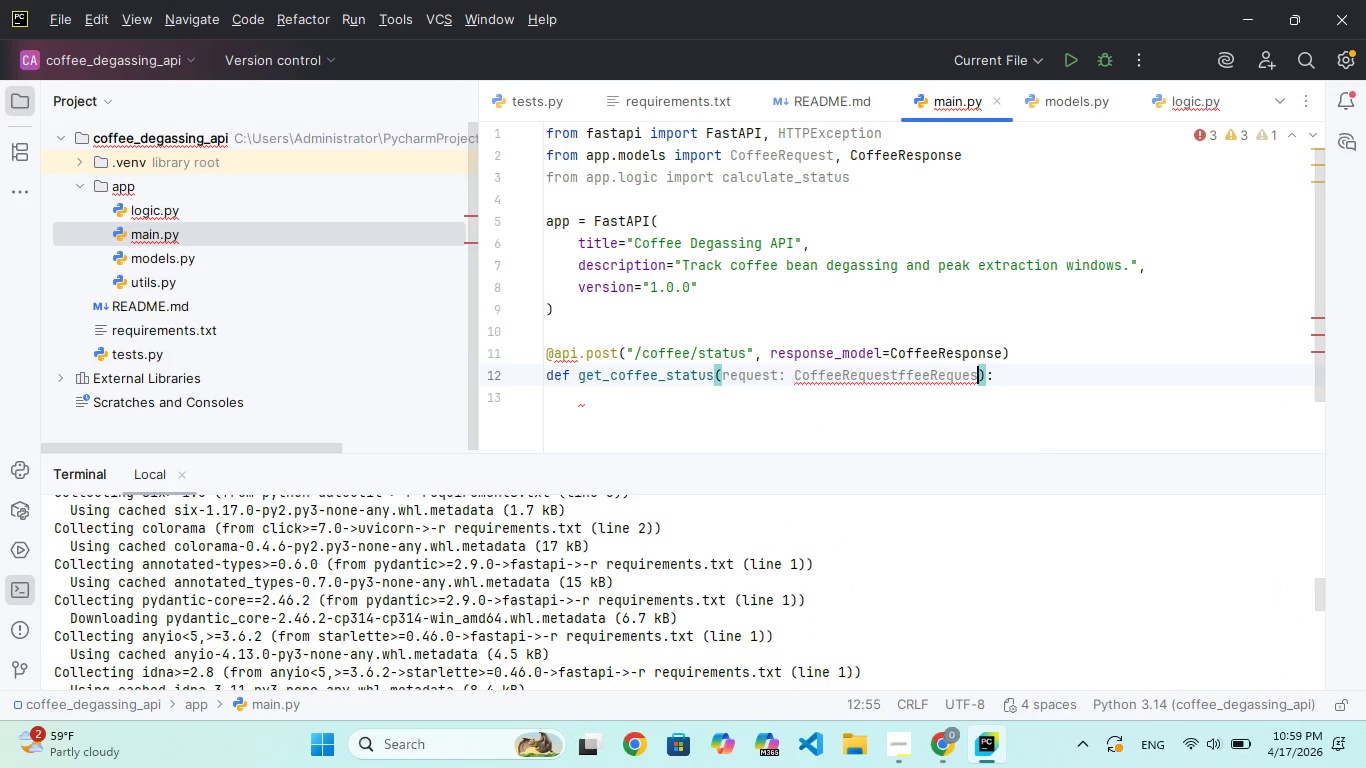 
key(Backspace)
 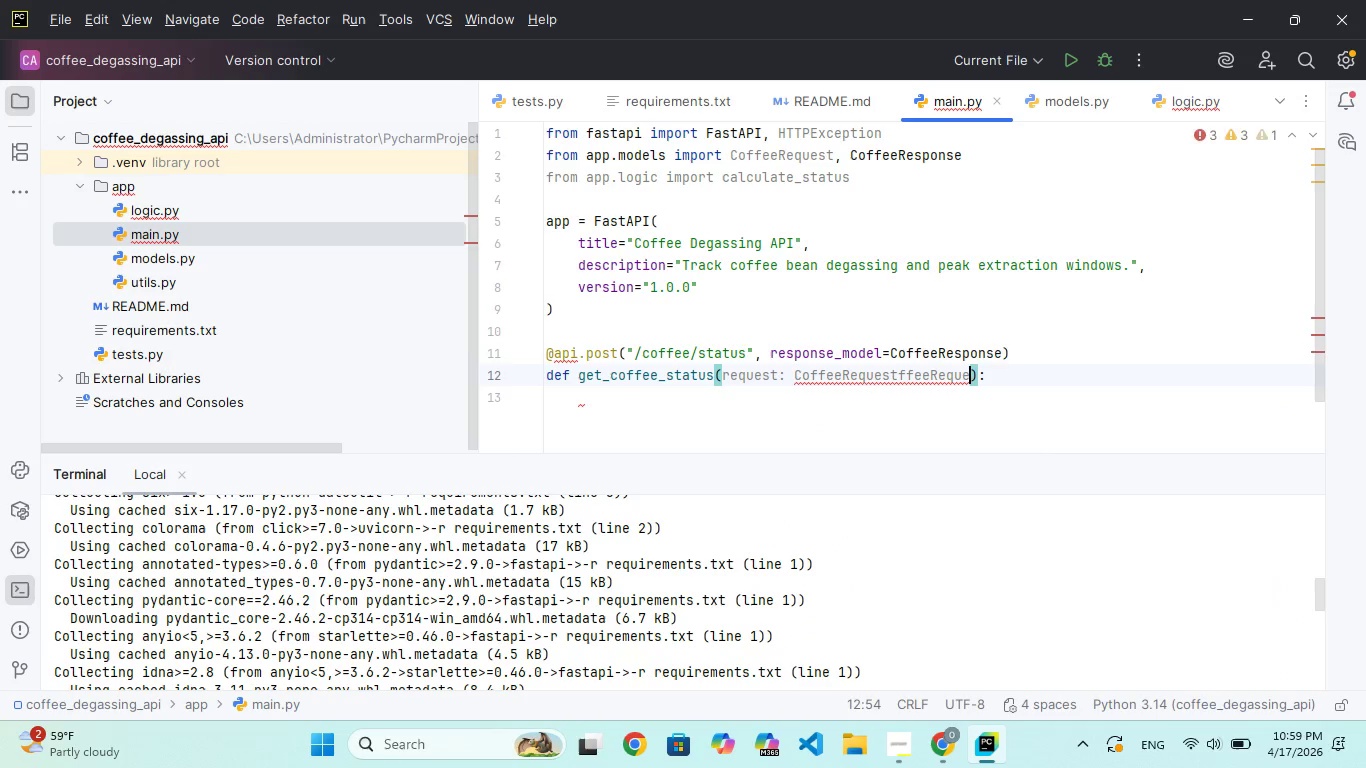 
key(Backspace)
 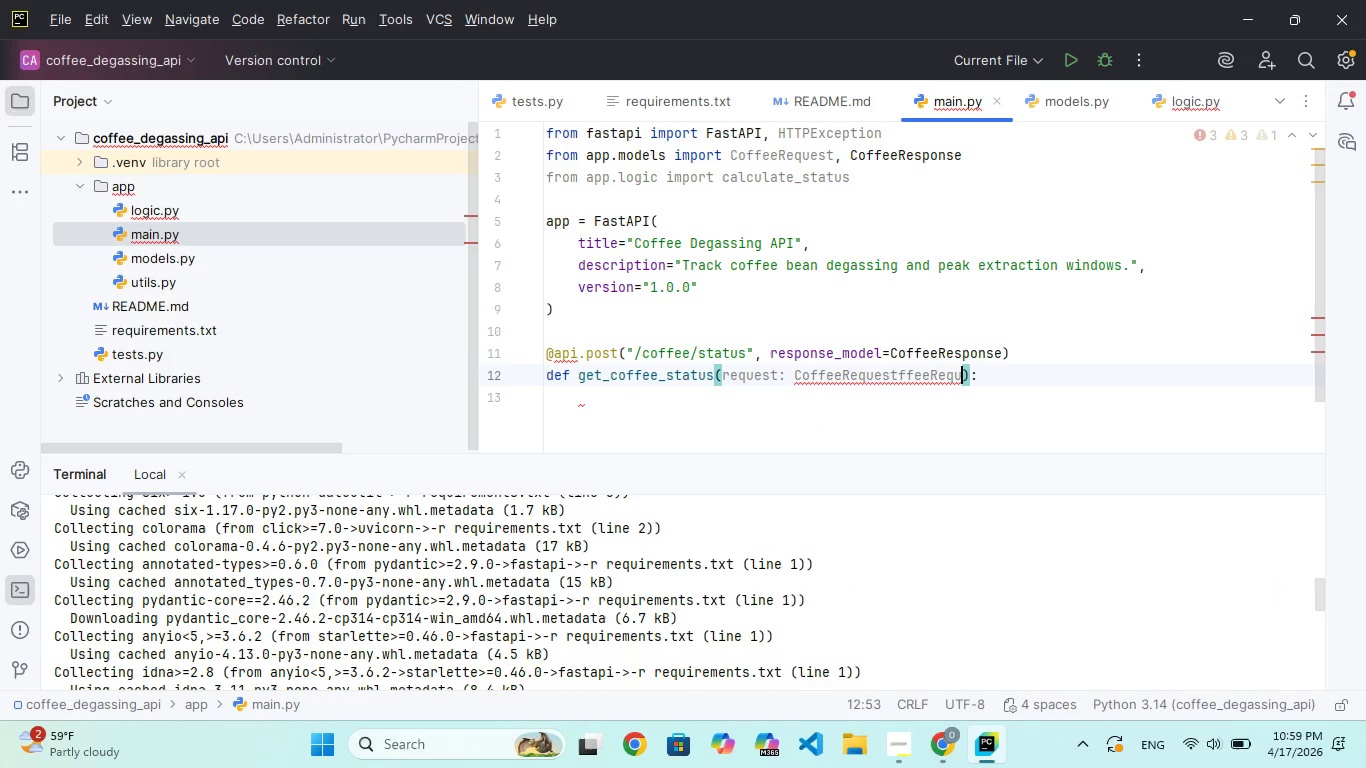 
key(Backspace)
 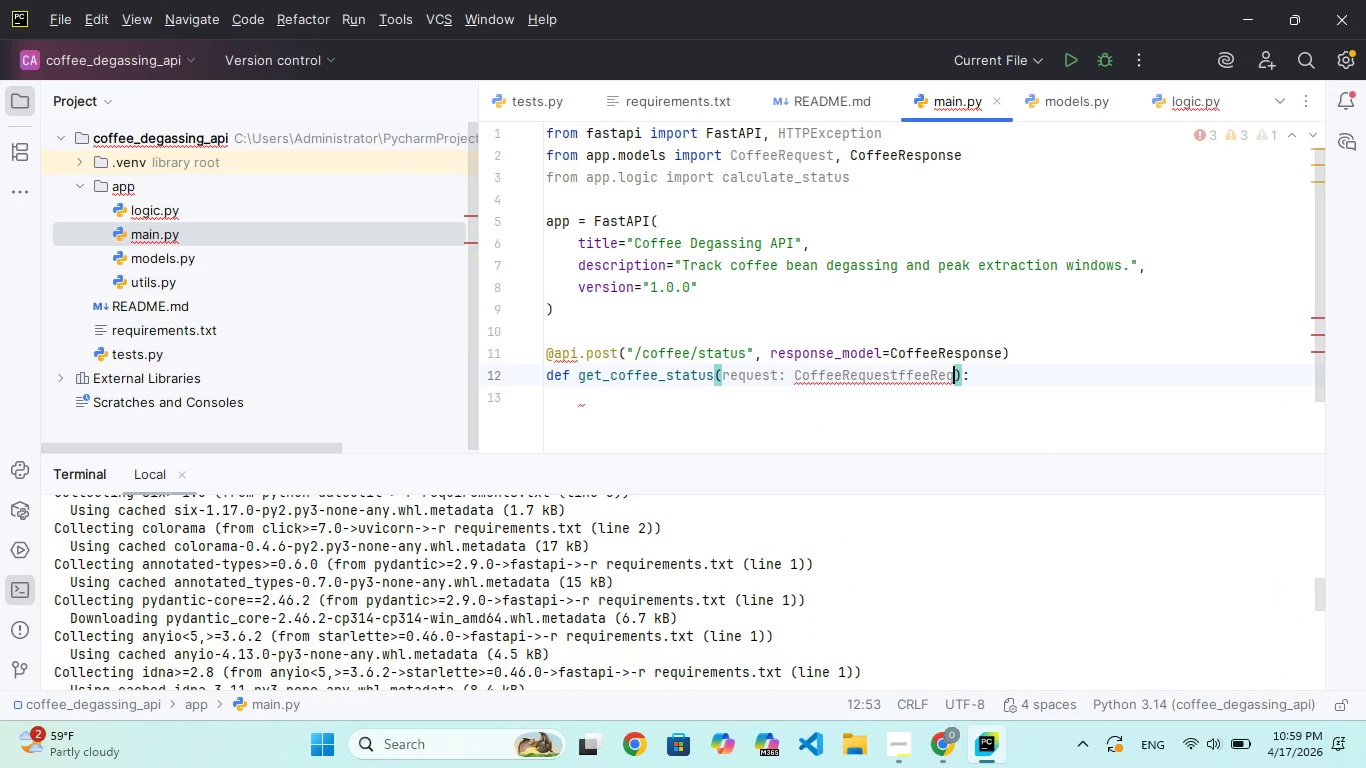 
key(Backspace)
 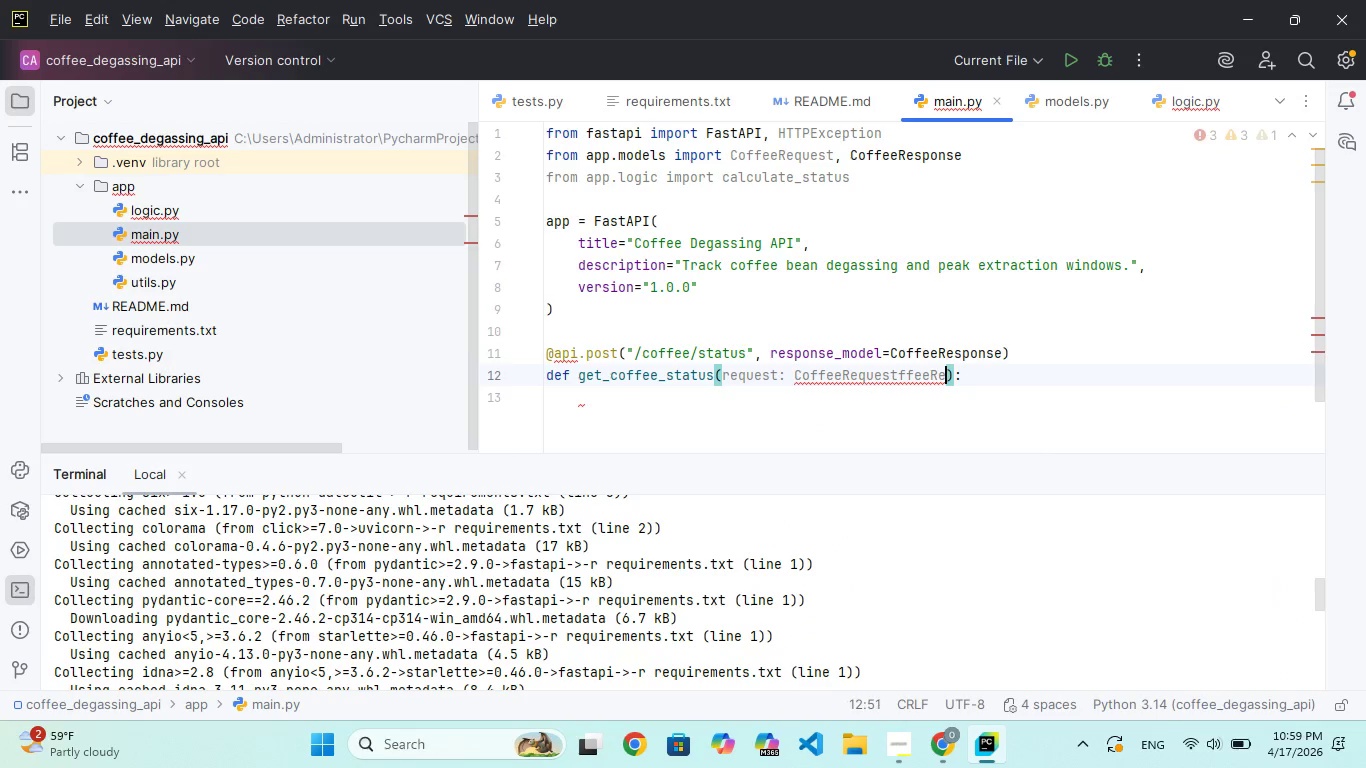 
key(Backspace)
 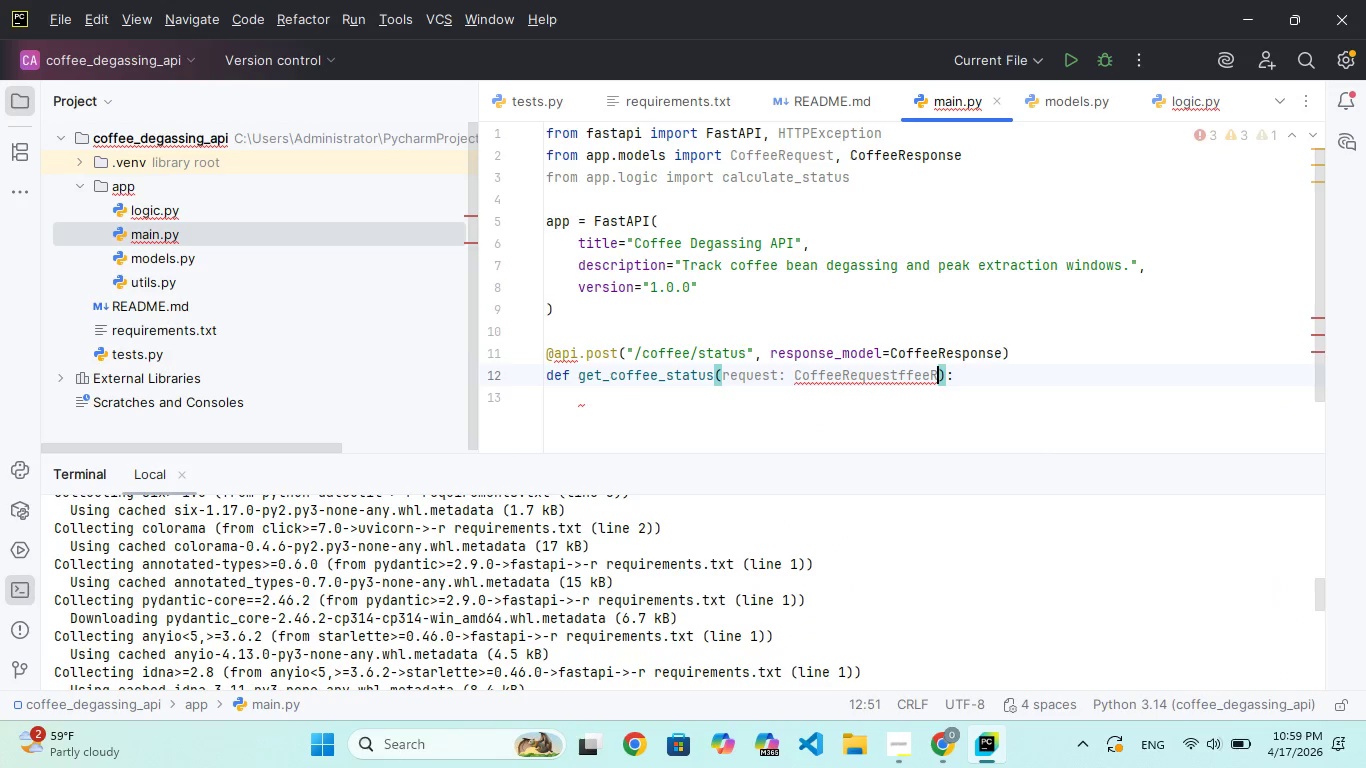 
key(Backspace)
 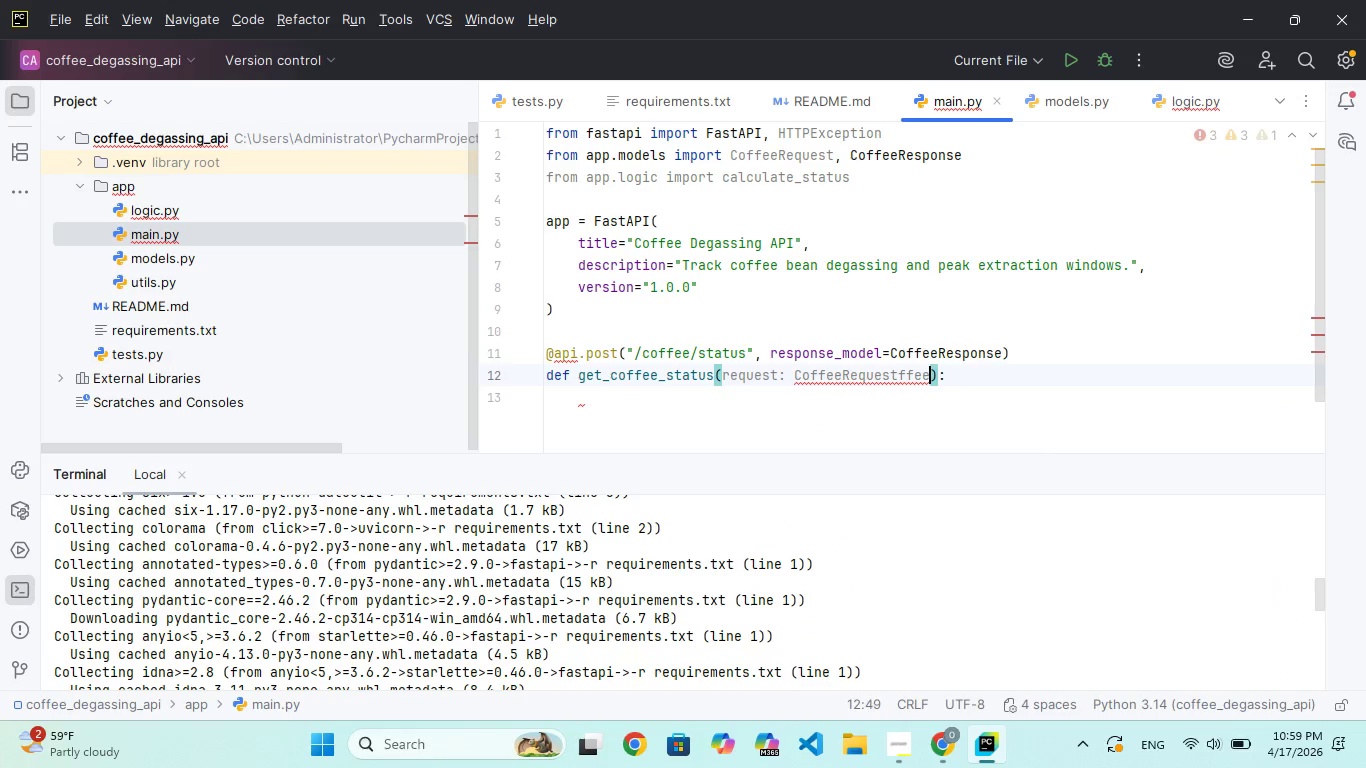 
key(Backspace)
 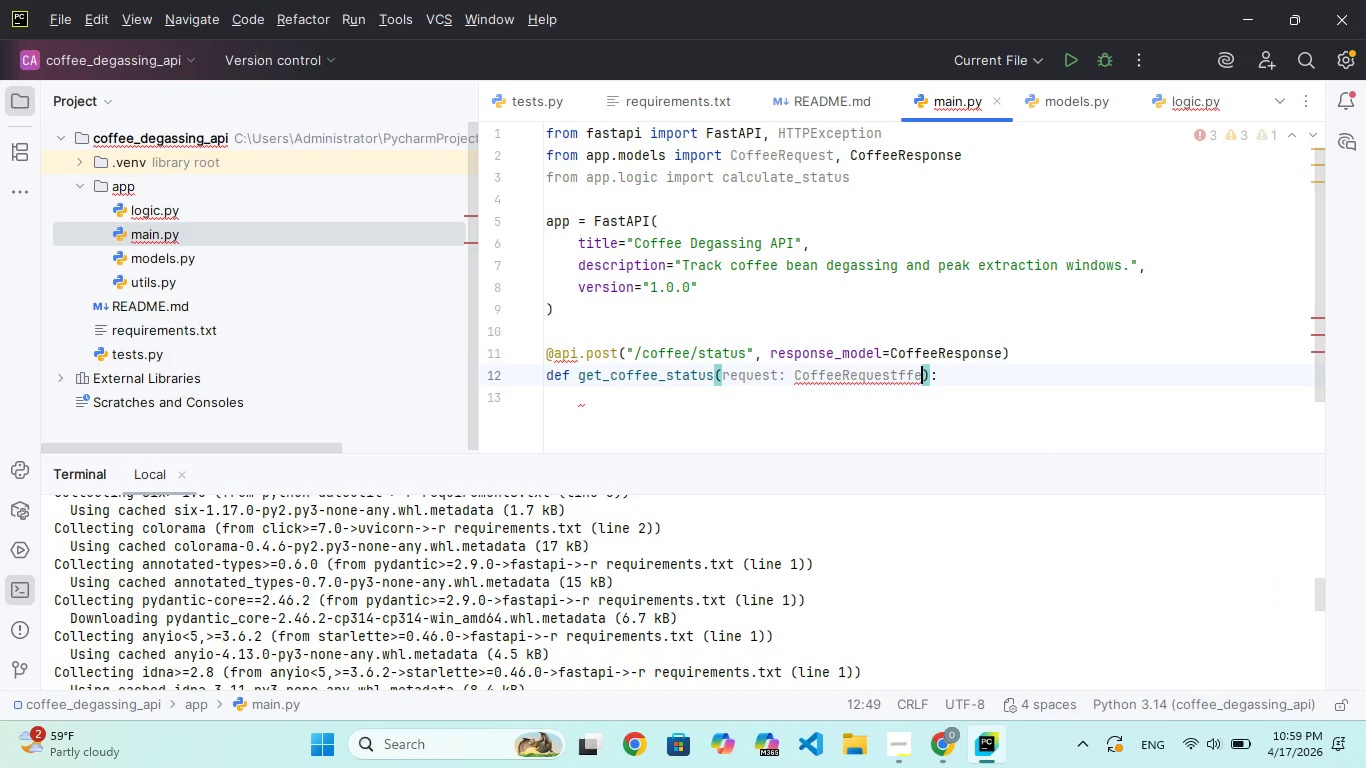 
key(Backspace)
 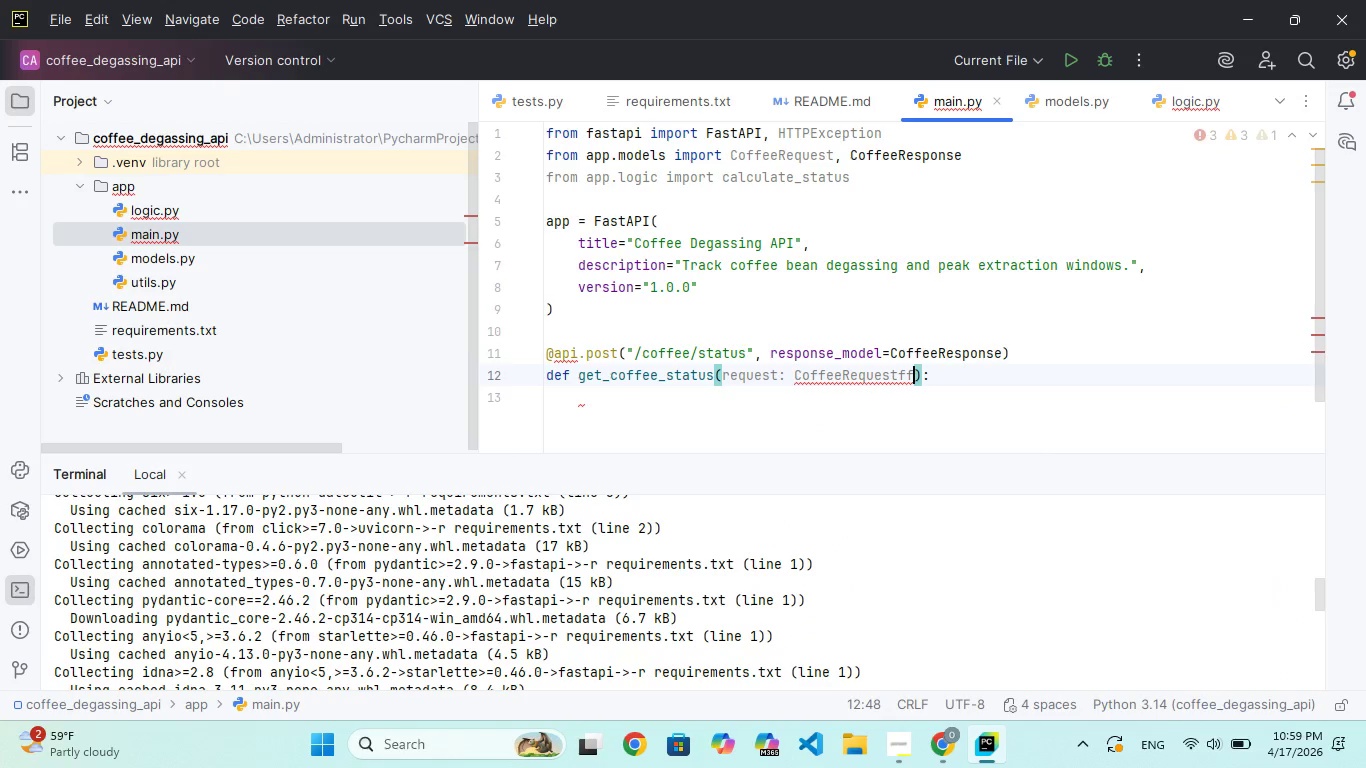 
key(Backspace)
 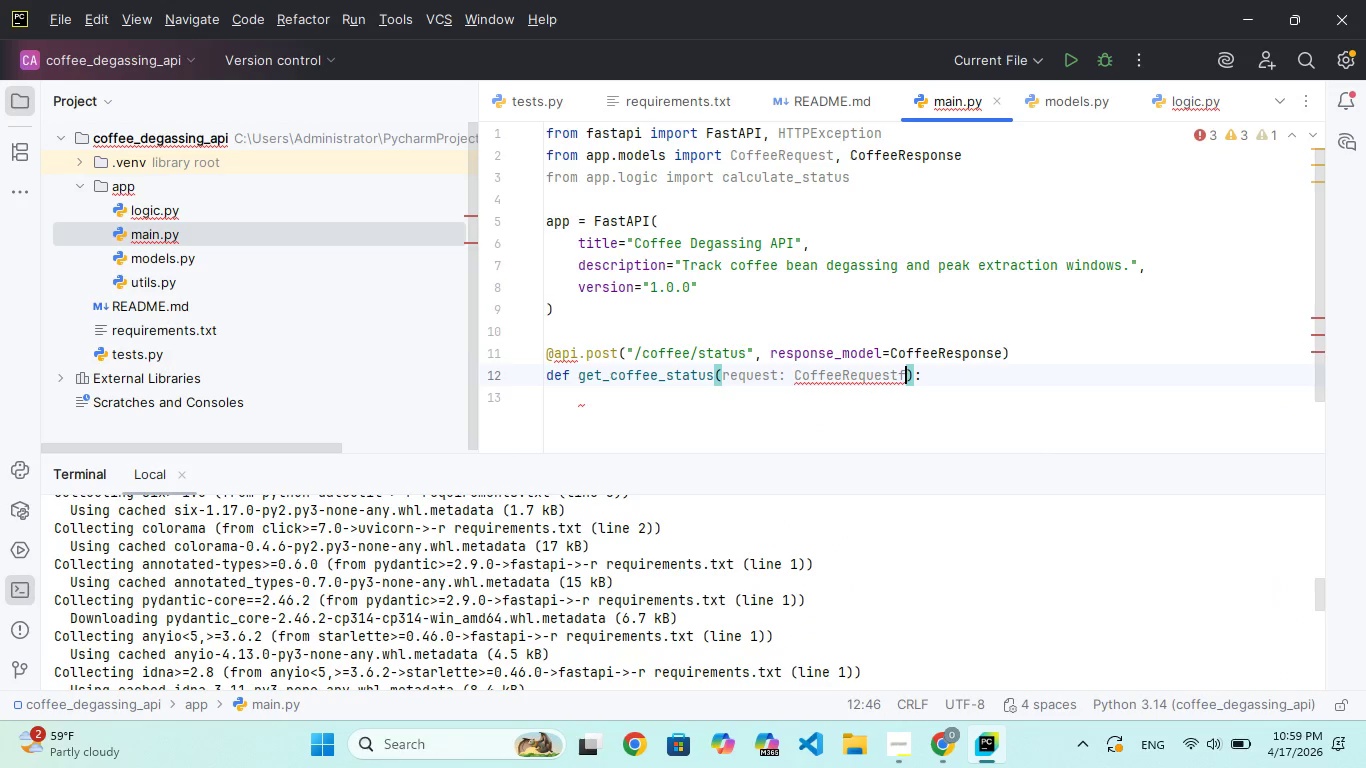 
key(Backspace)
 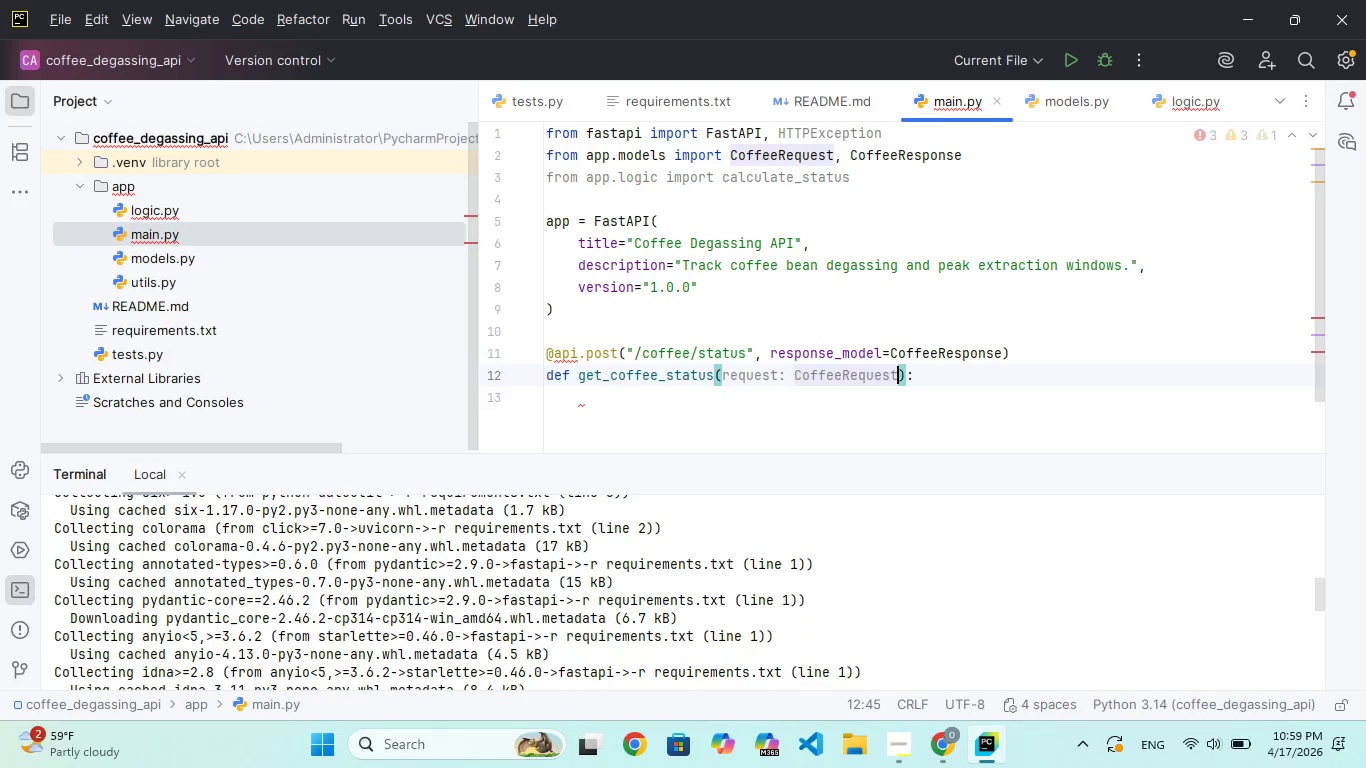 
key(ArrowRight)
 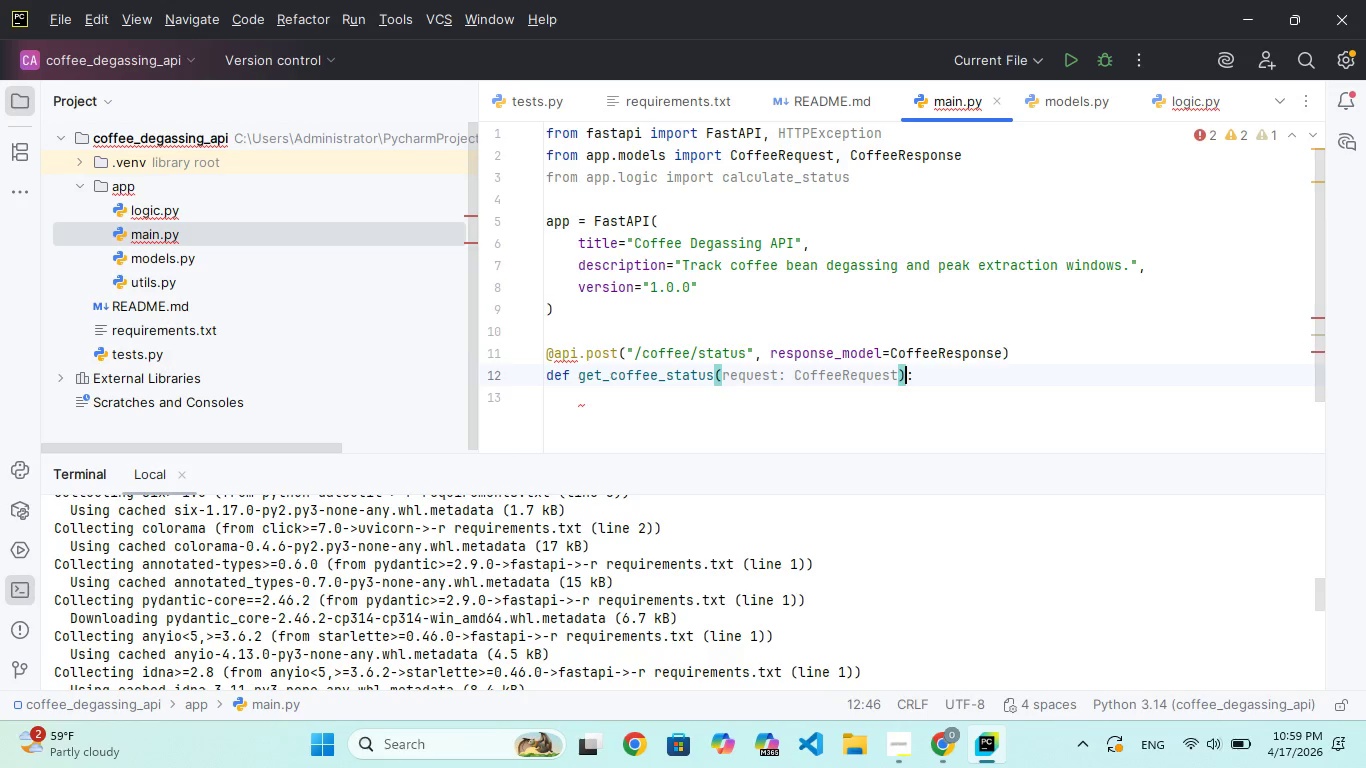 
key(ArrowRight)
 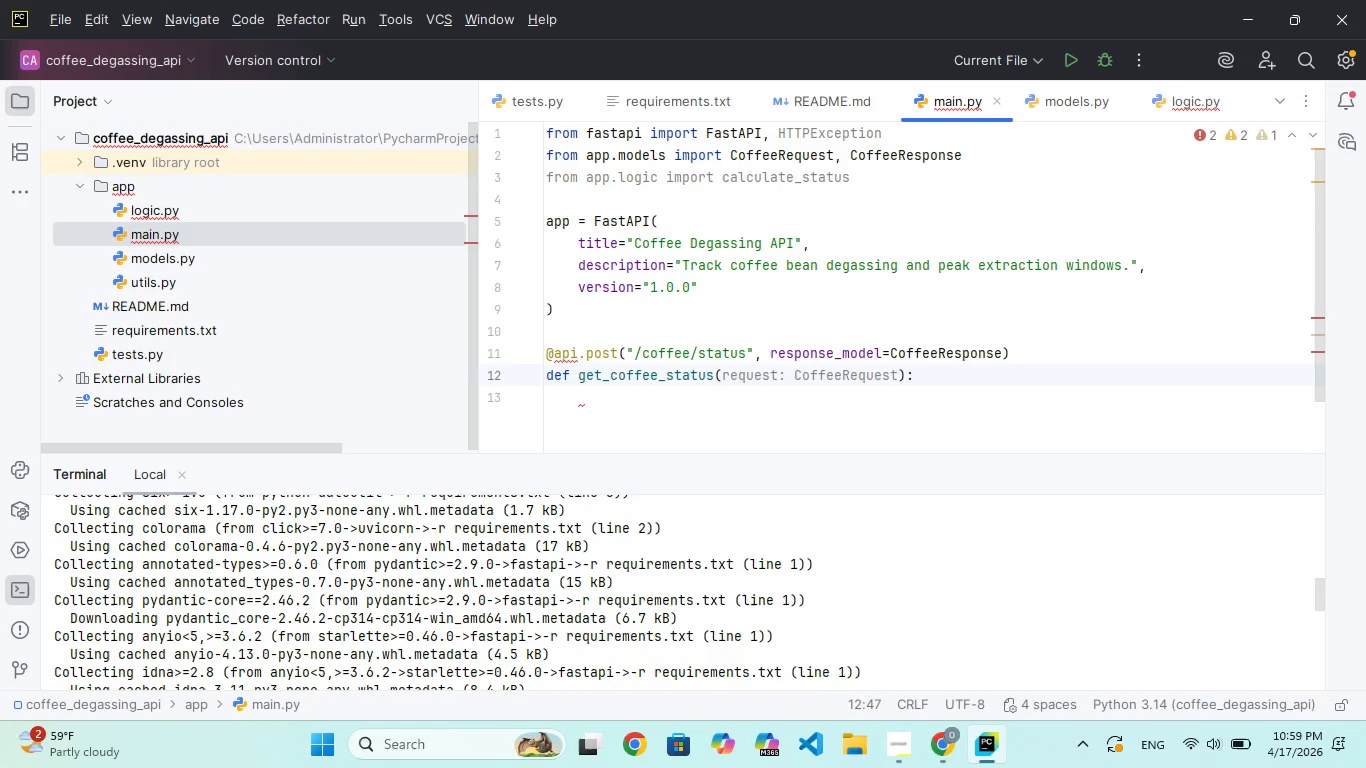 
key(Enter)
 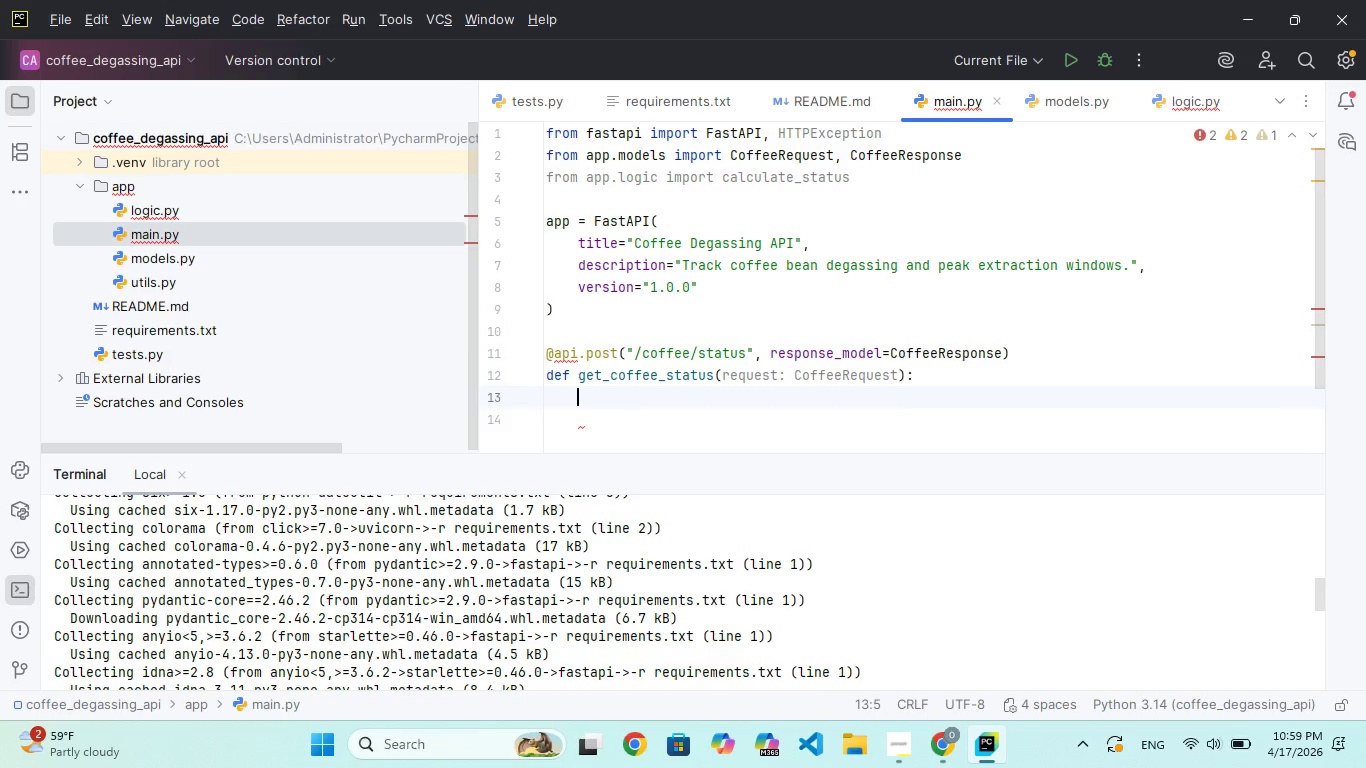 
type(try:)
 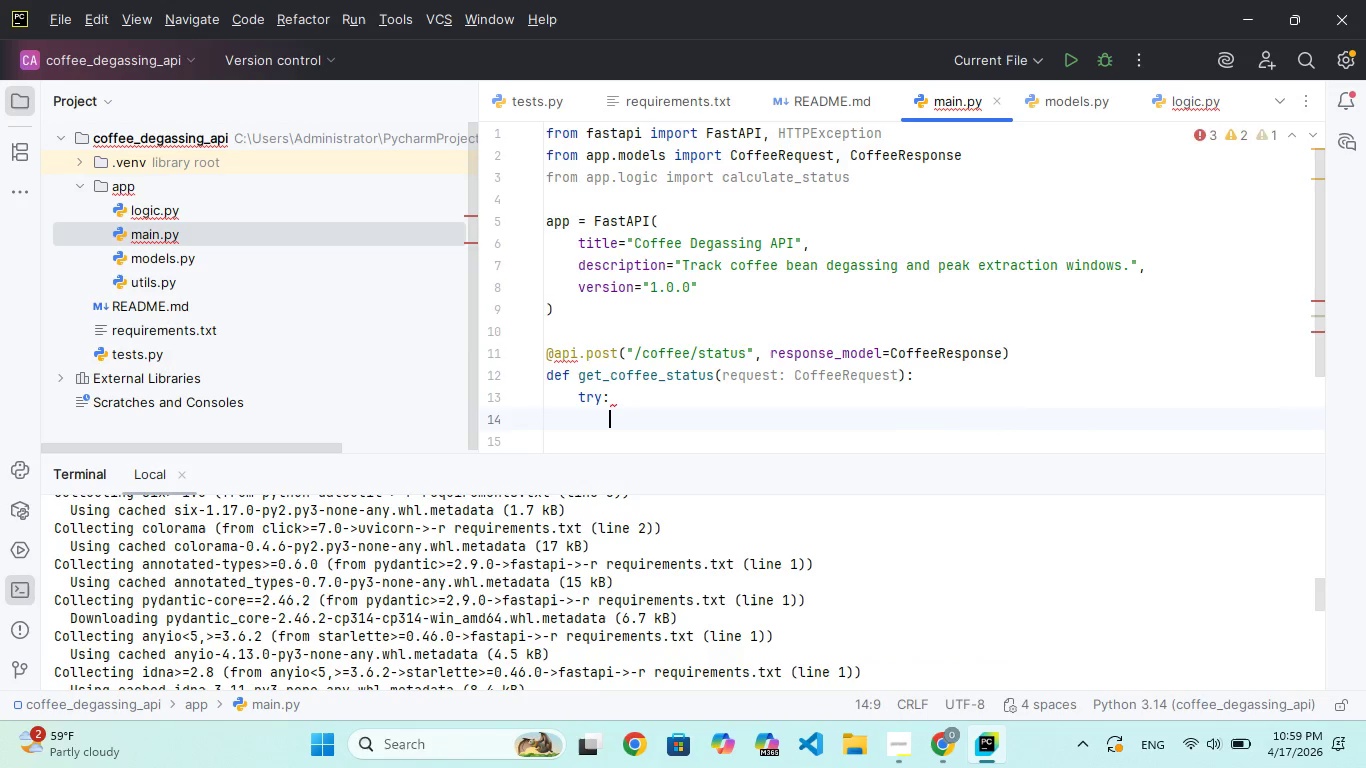 
 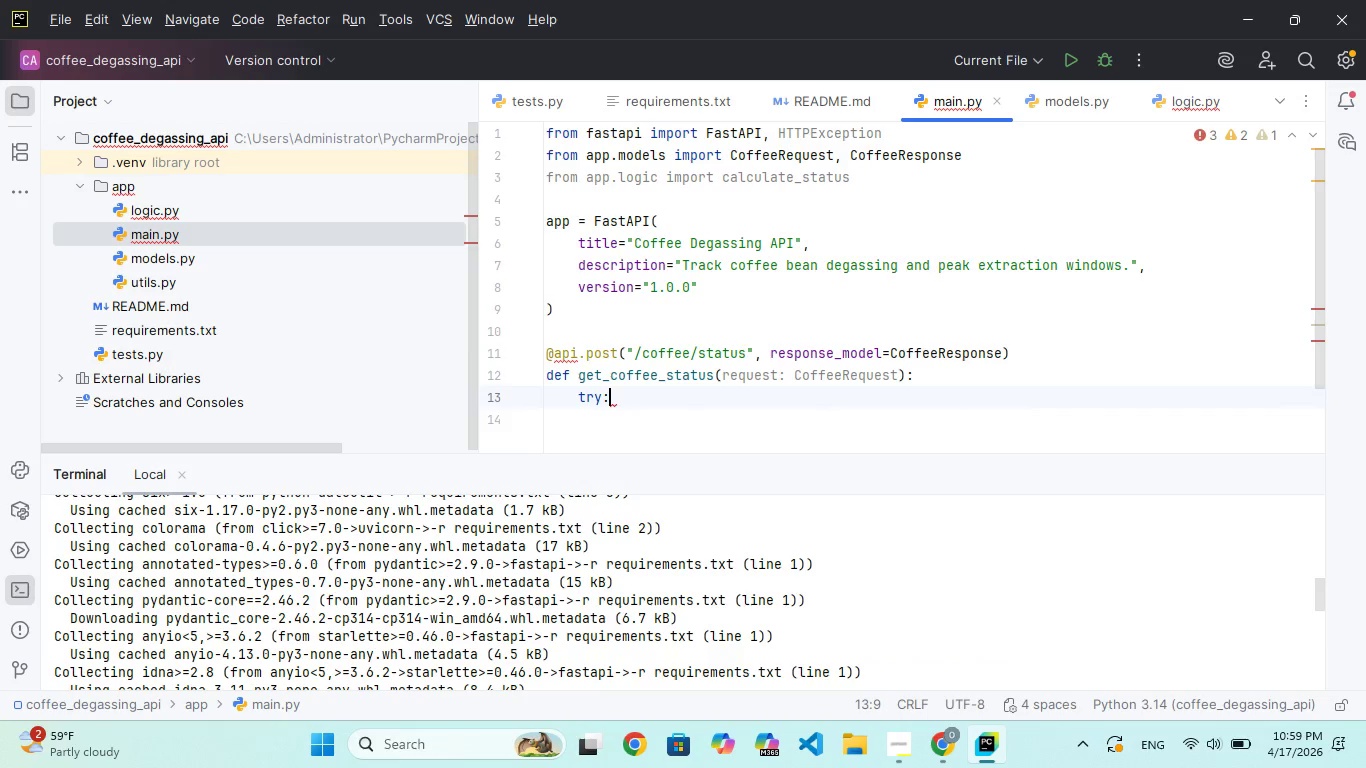 
key(Enter)
 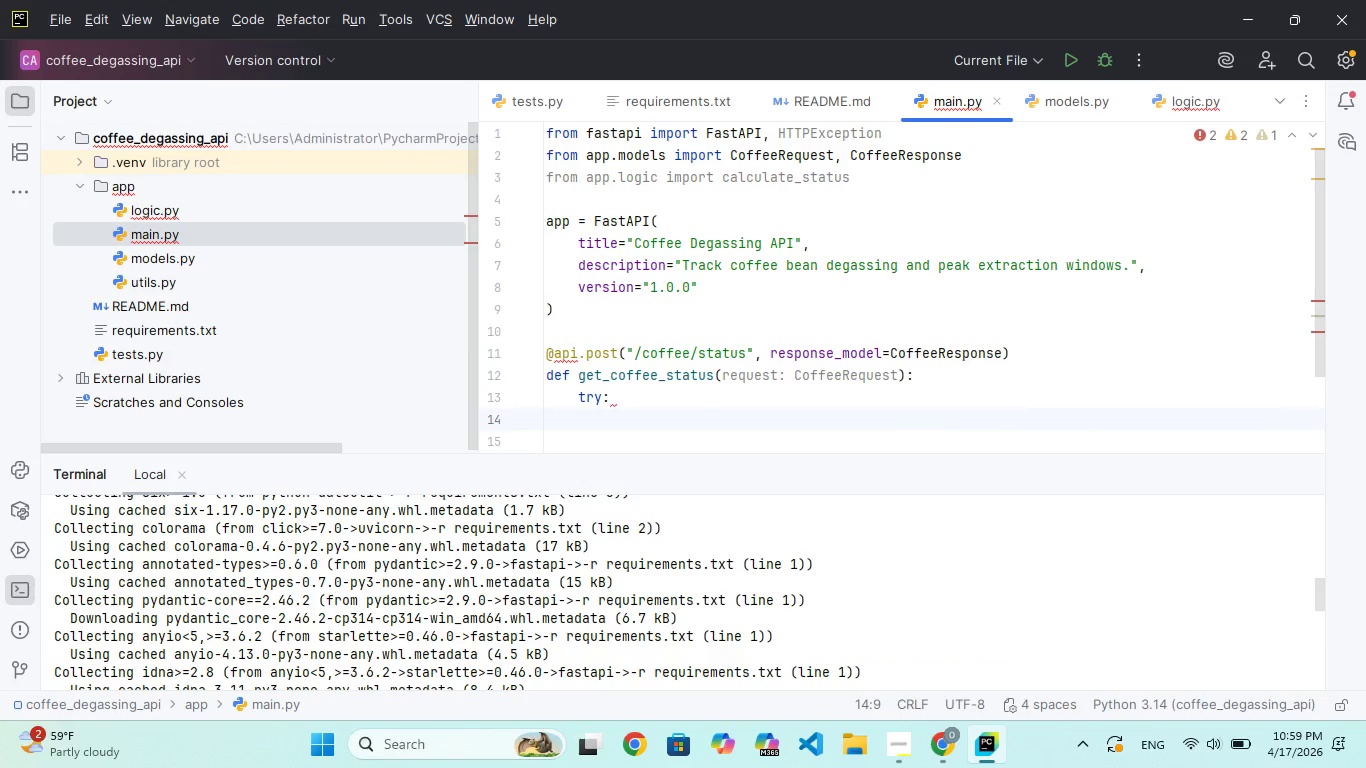 
type(resut = calcu)
 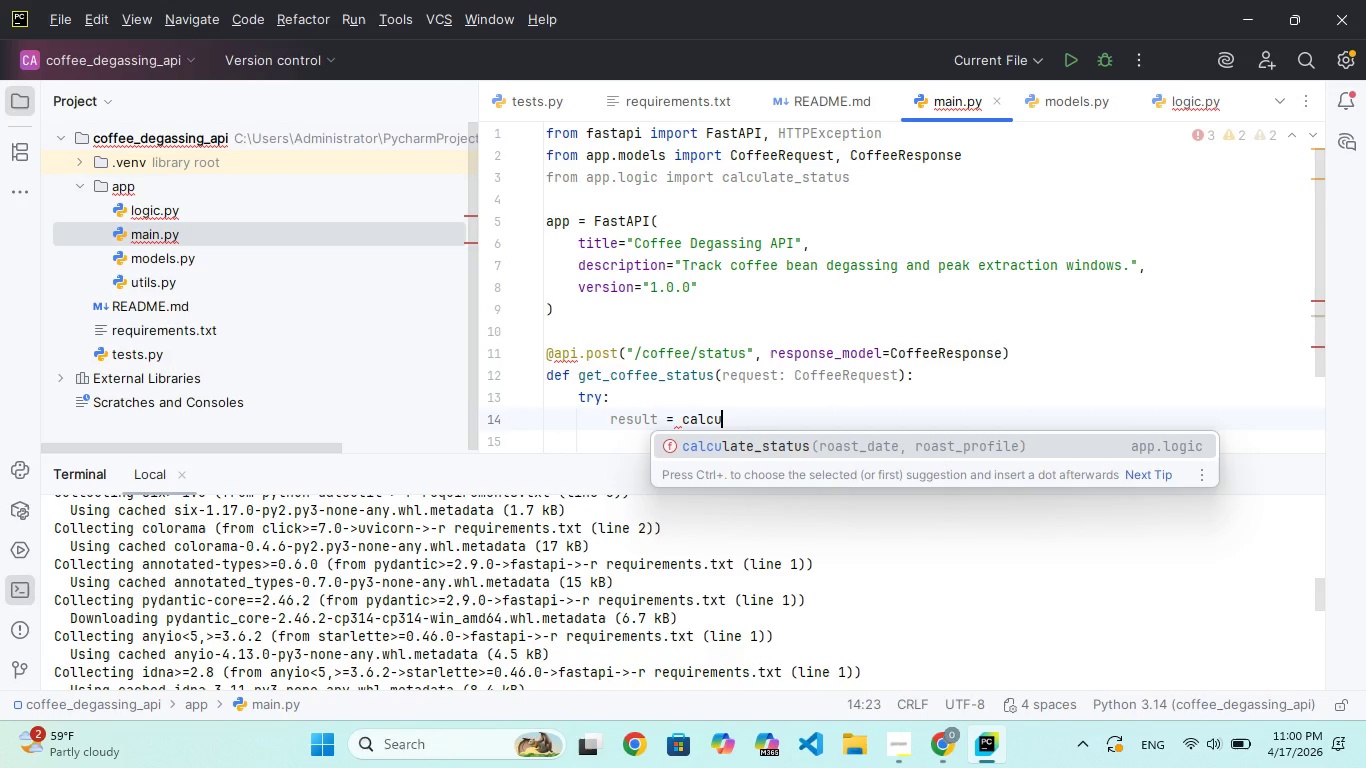 
key(Enter)
 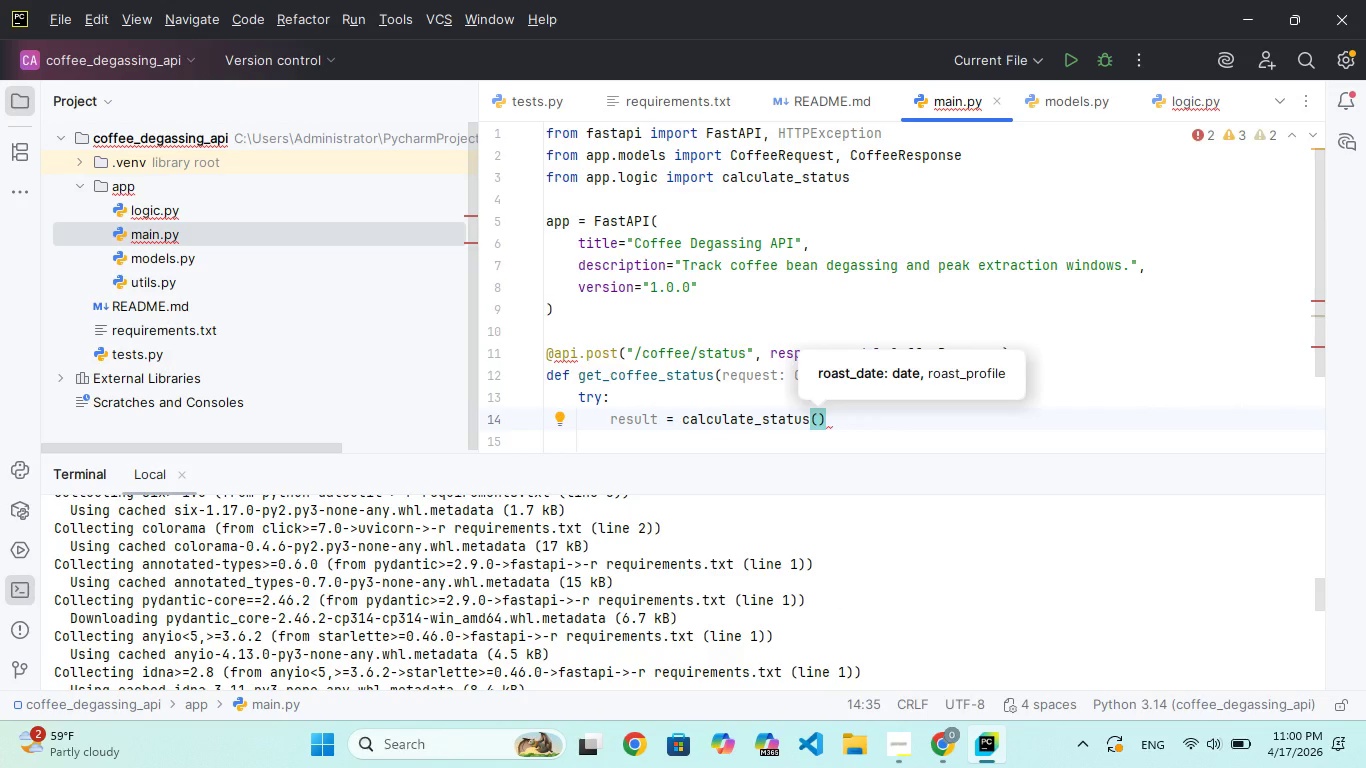 
key(Enter)
 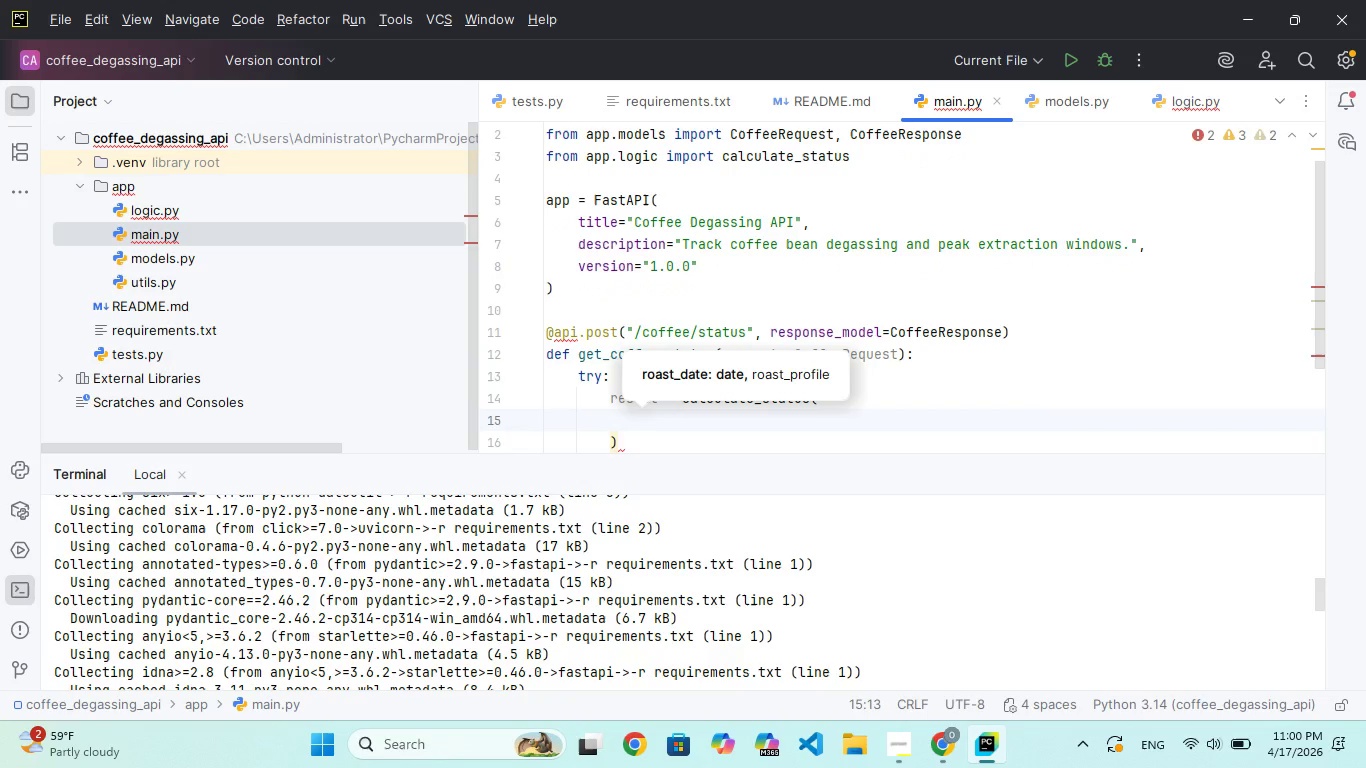 
type(roast)
 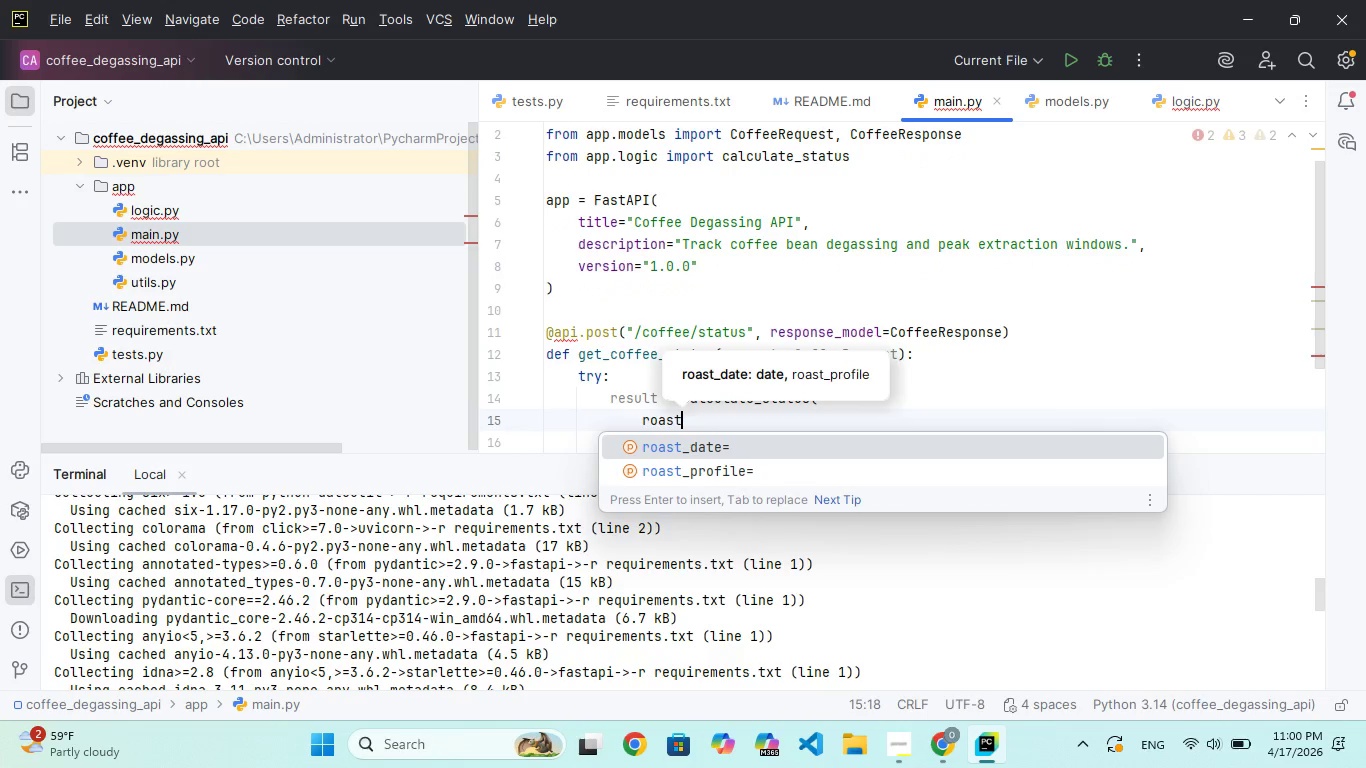 
key(Enter)
 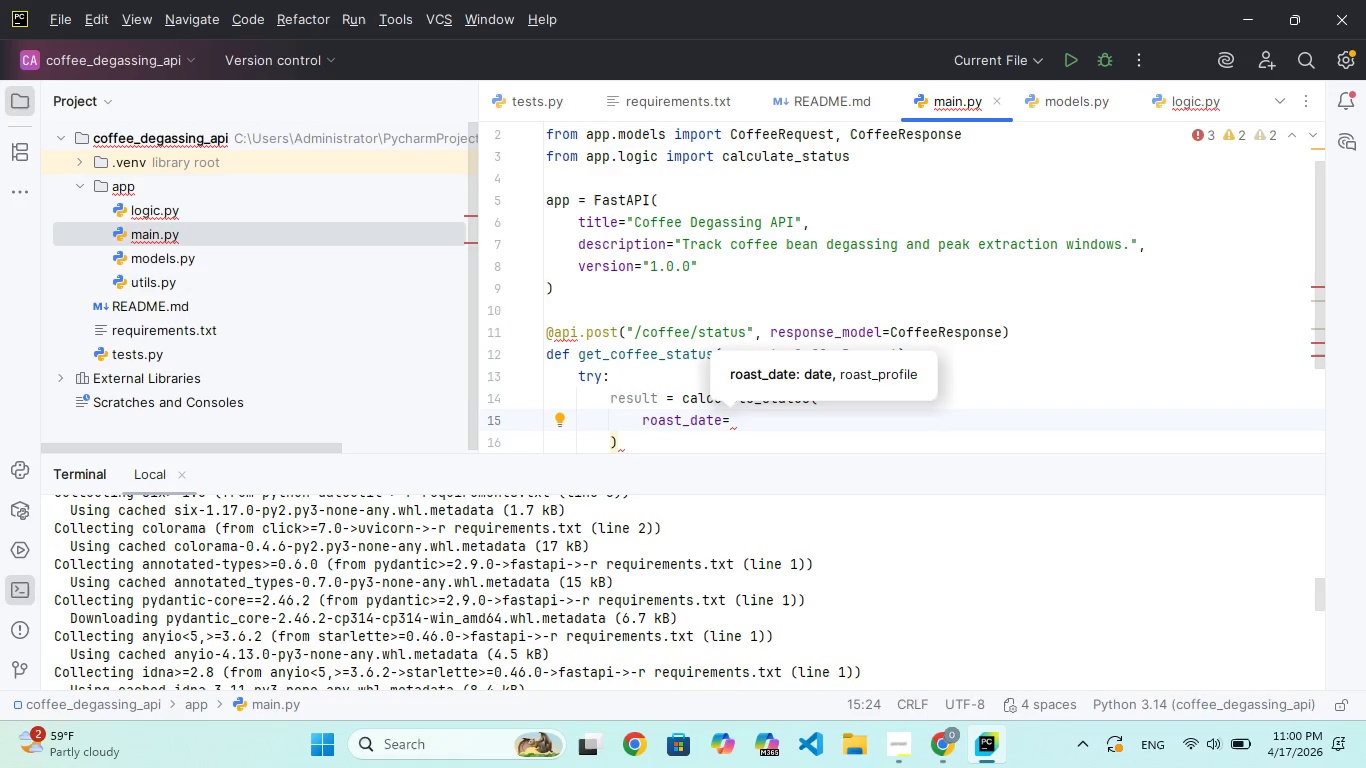 
type(re)
 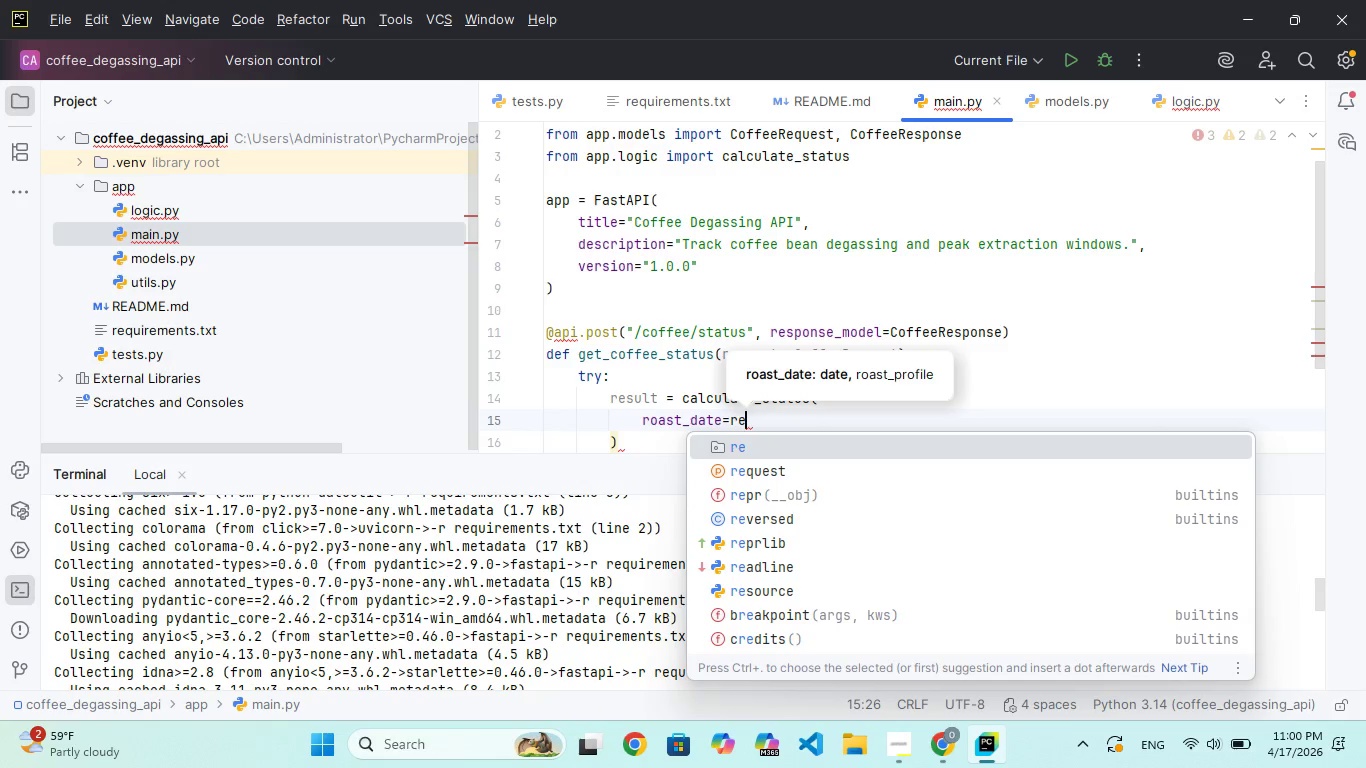 
wait(5.75)
 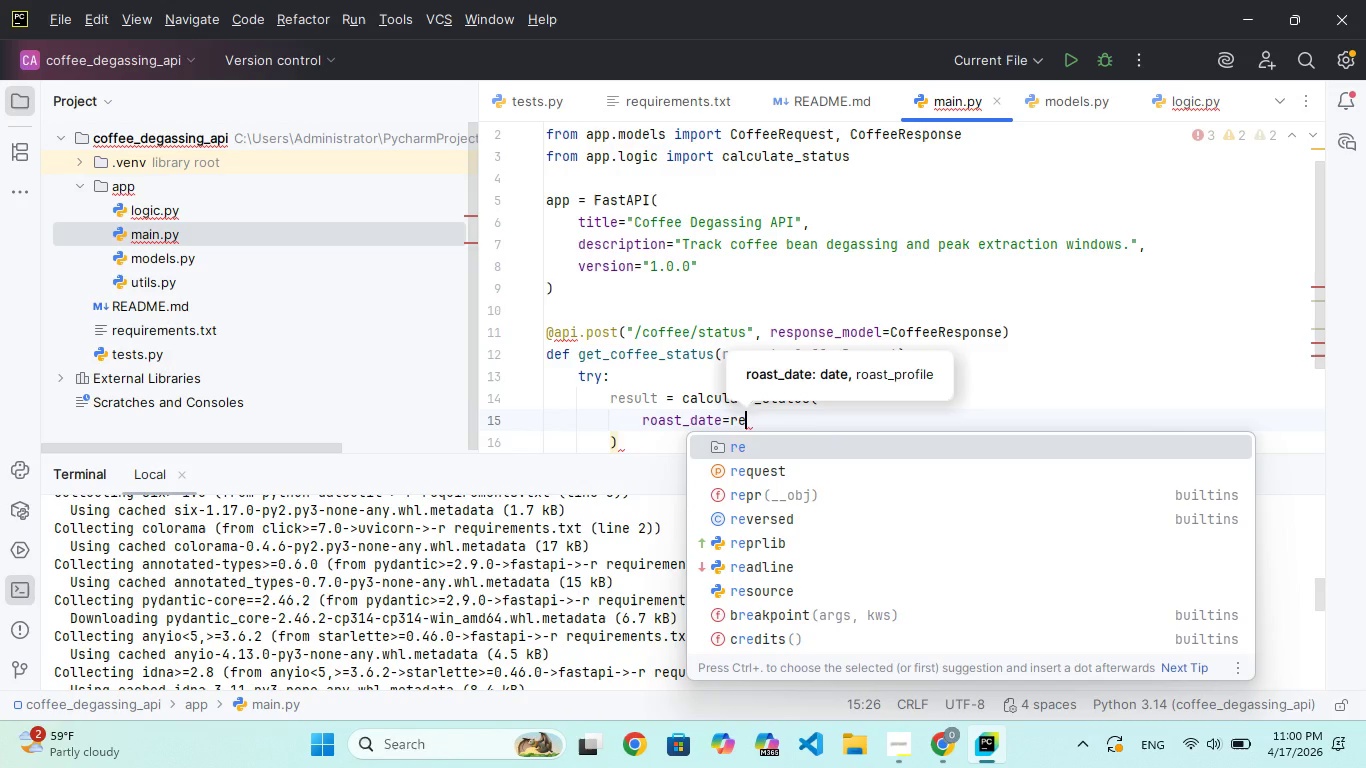 
key(Q)
 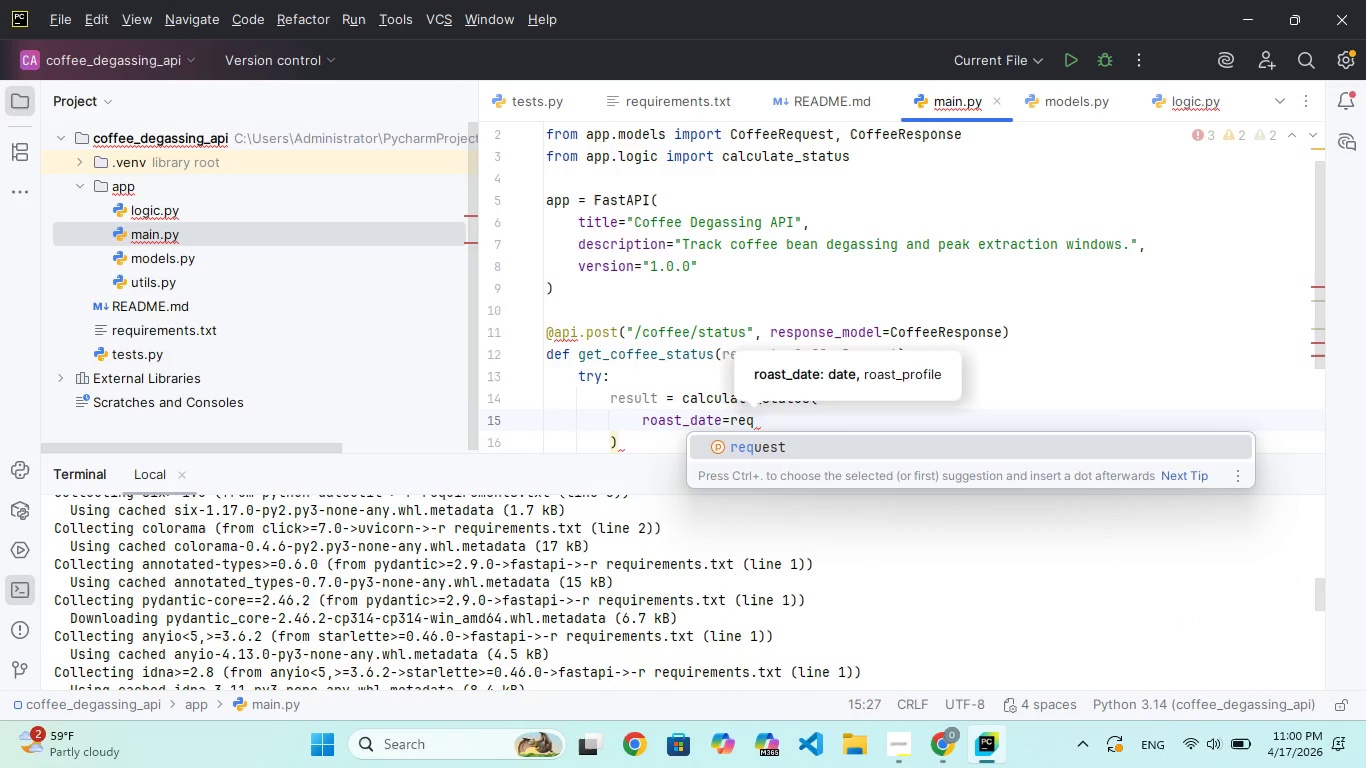 
hold_key(key=Enter, duration=0.31)
 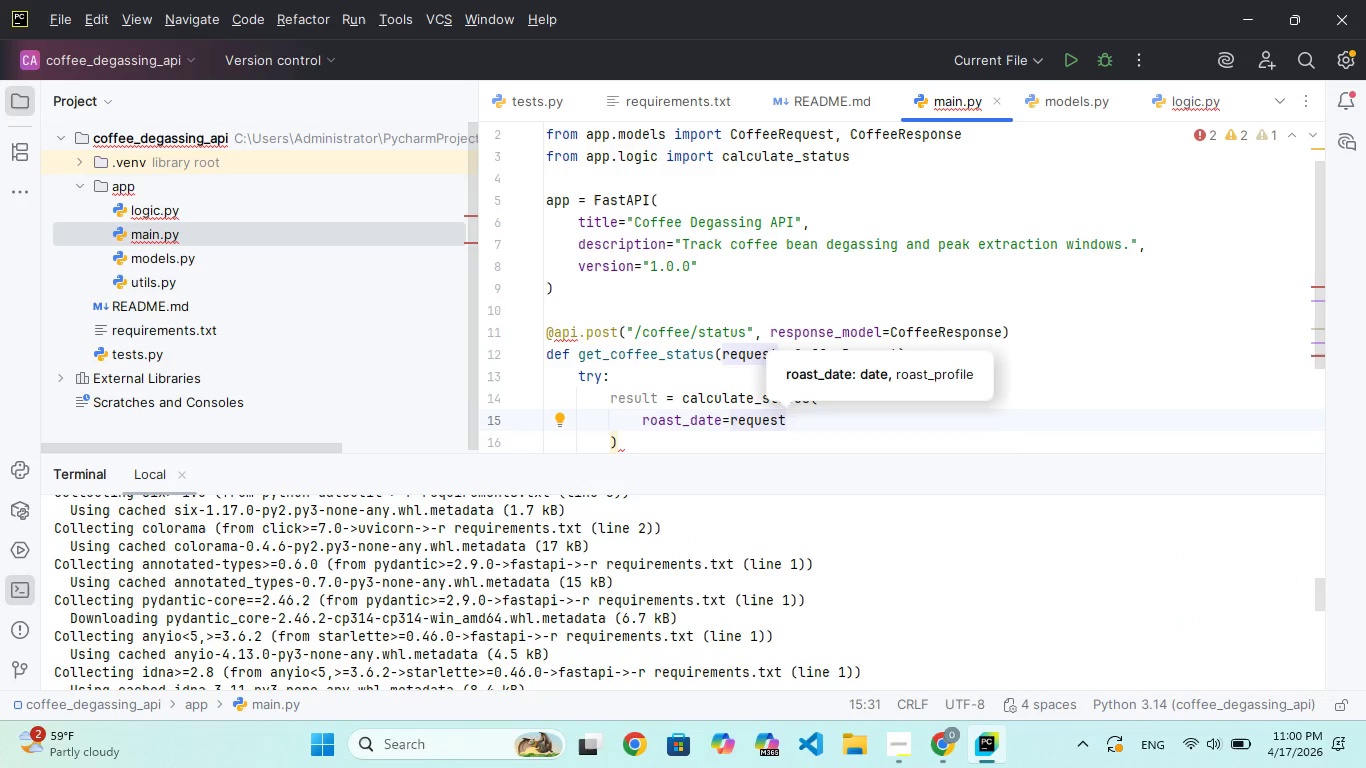 
type(.roast)
 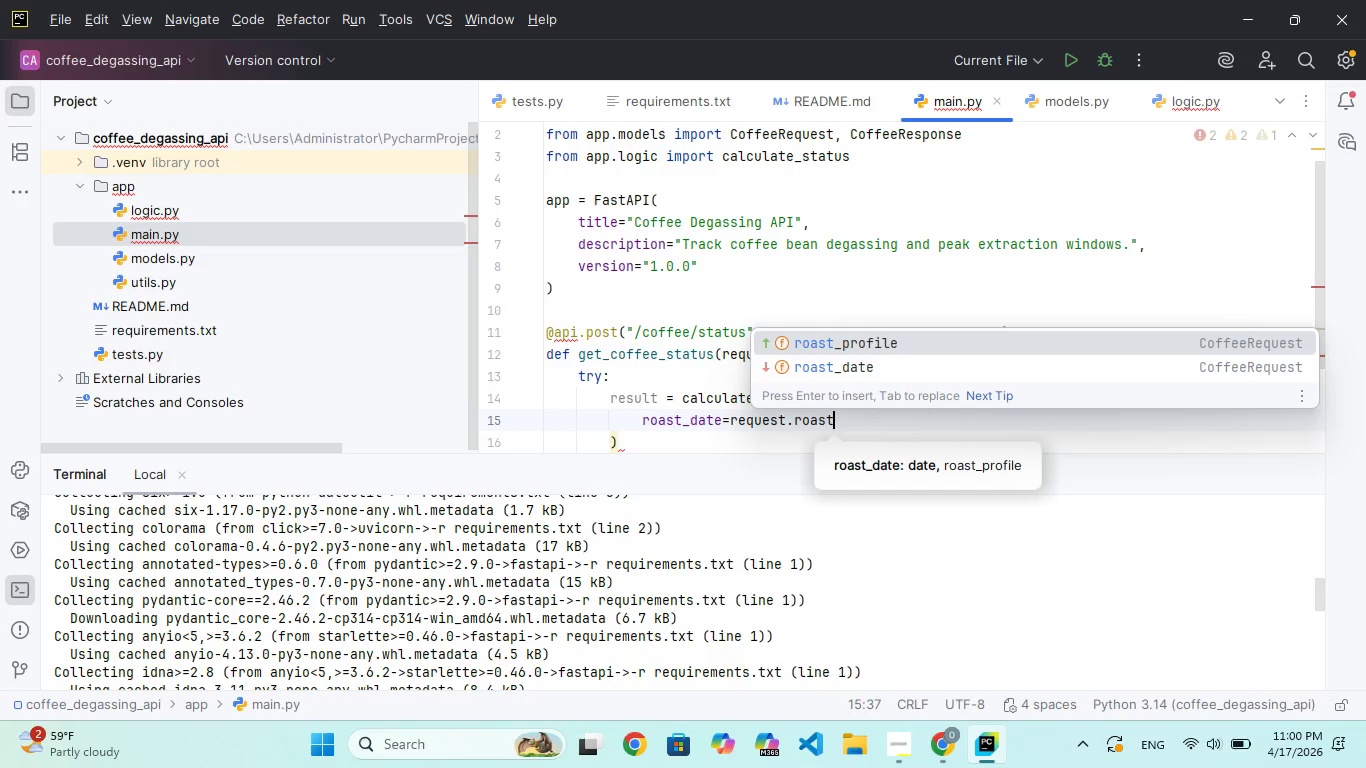 
type(_date,)
 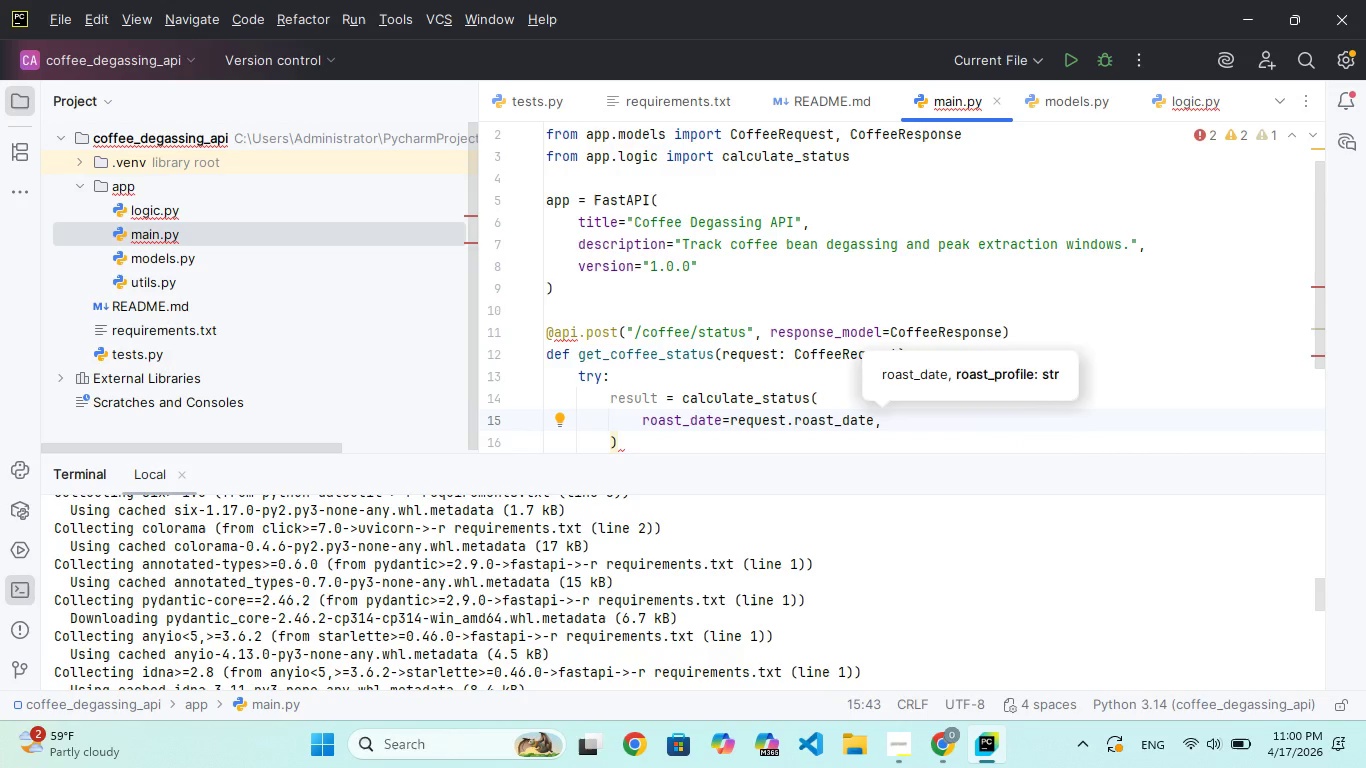 
right_click([439, 395])
 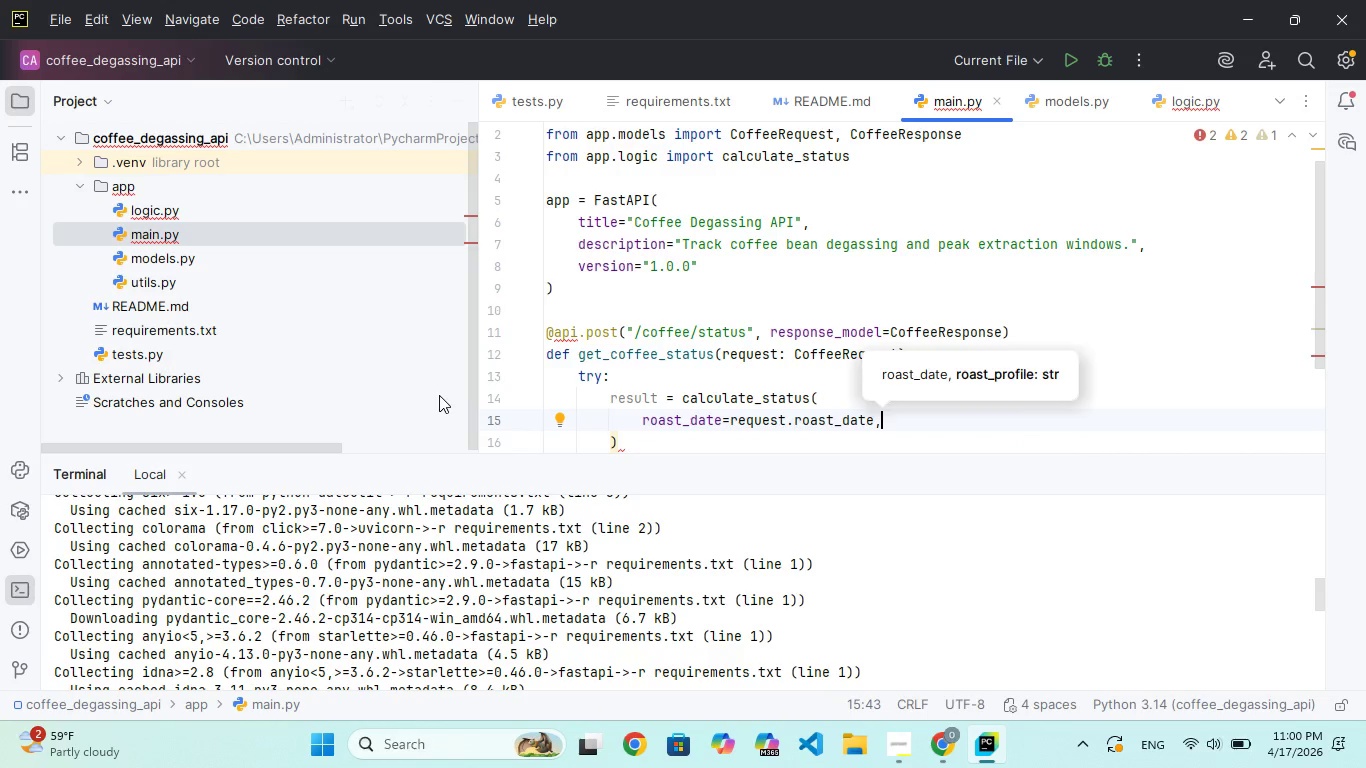 
right_click([439, 395])
 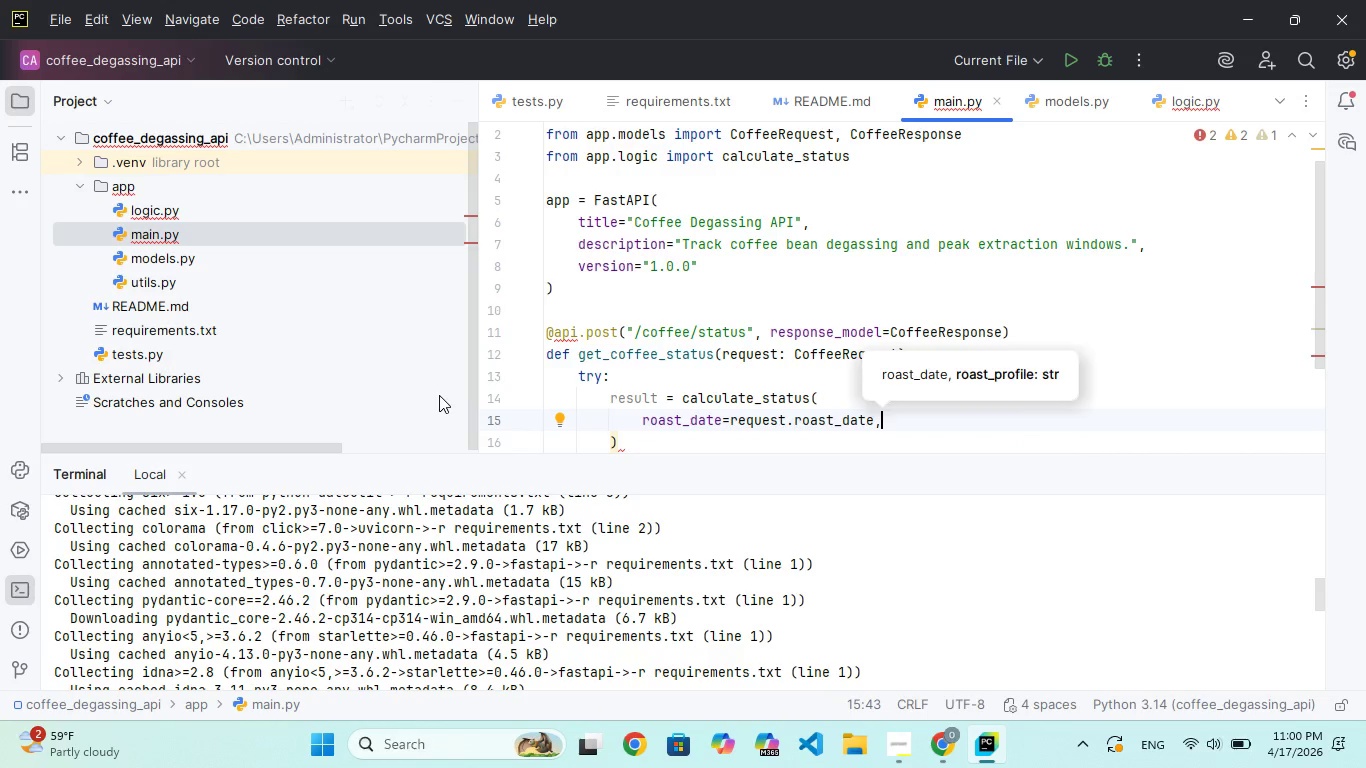 
left_click([439, 395])
 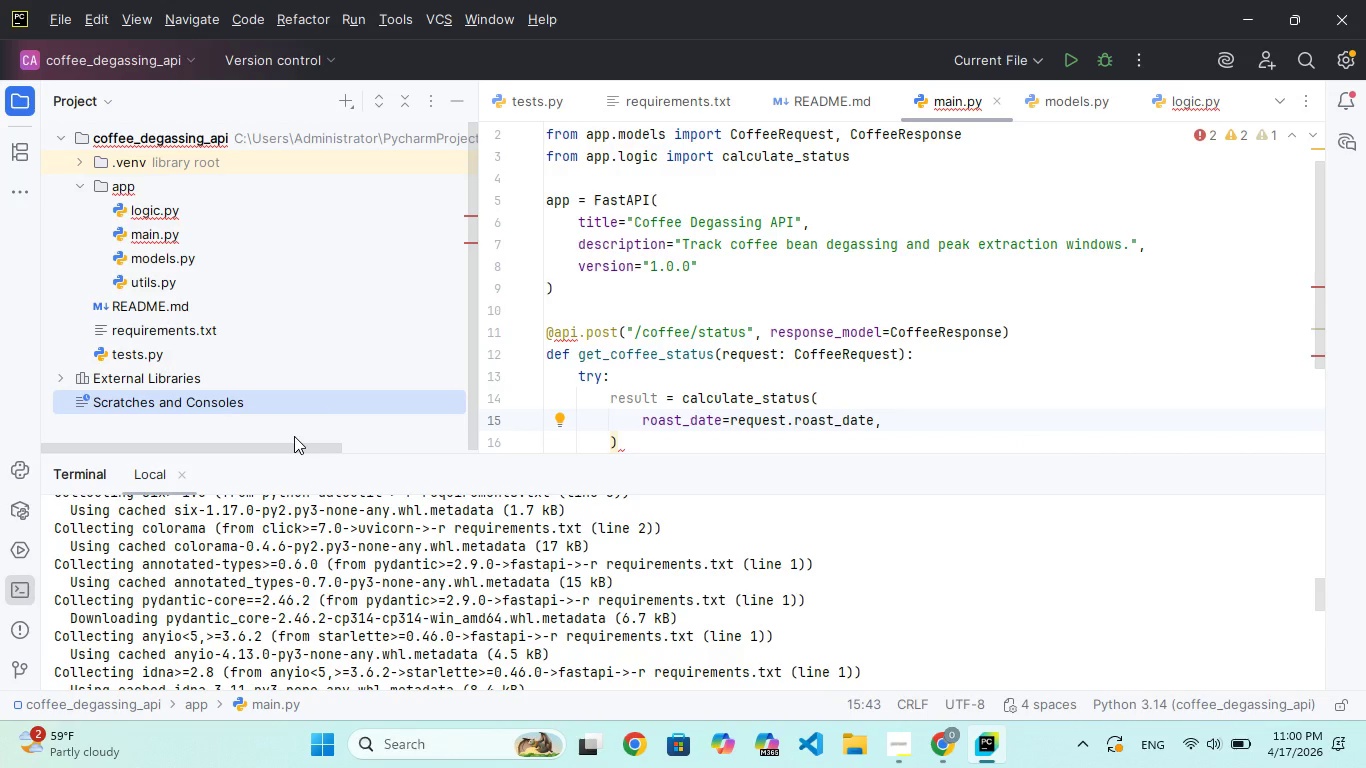 
scroll: coordinate [439, 395], scroll_direction: up, amount: 5.0
 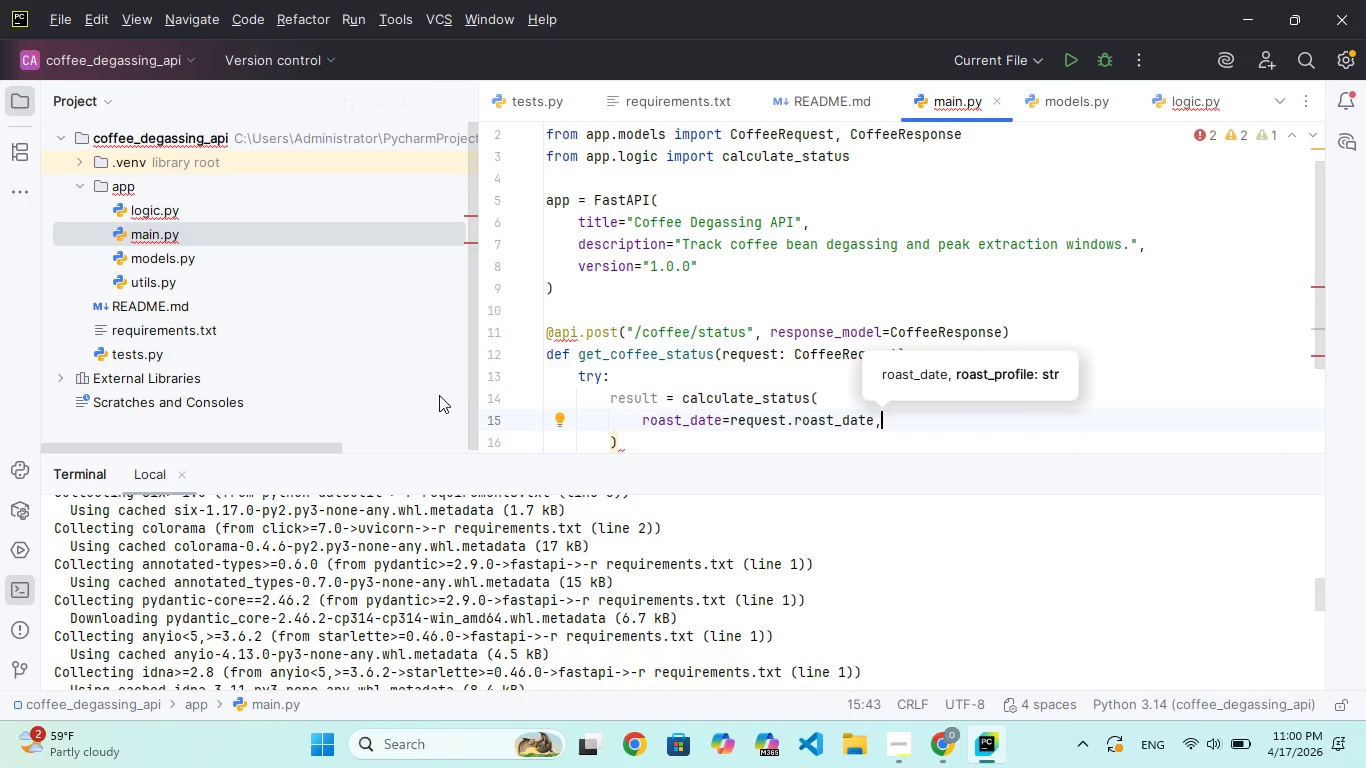 
wait(14.98)
 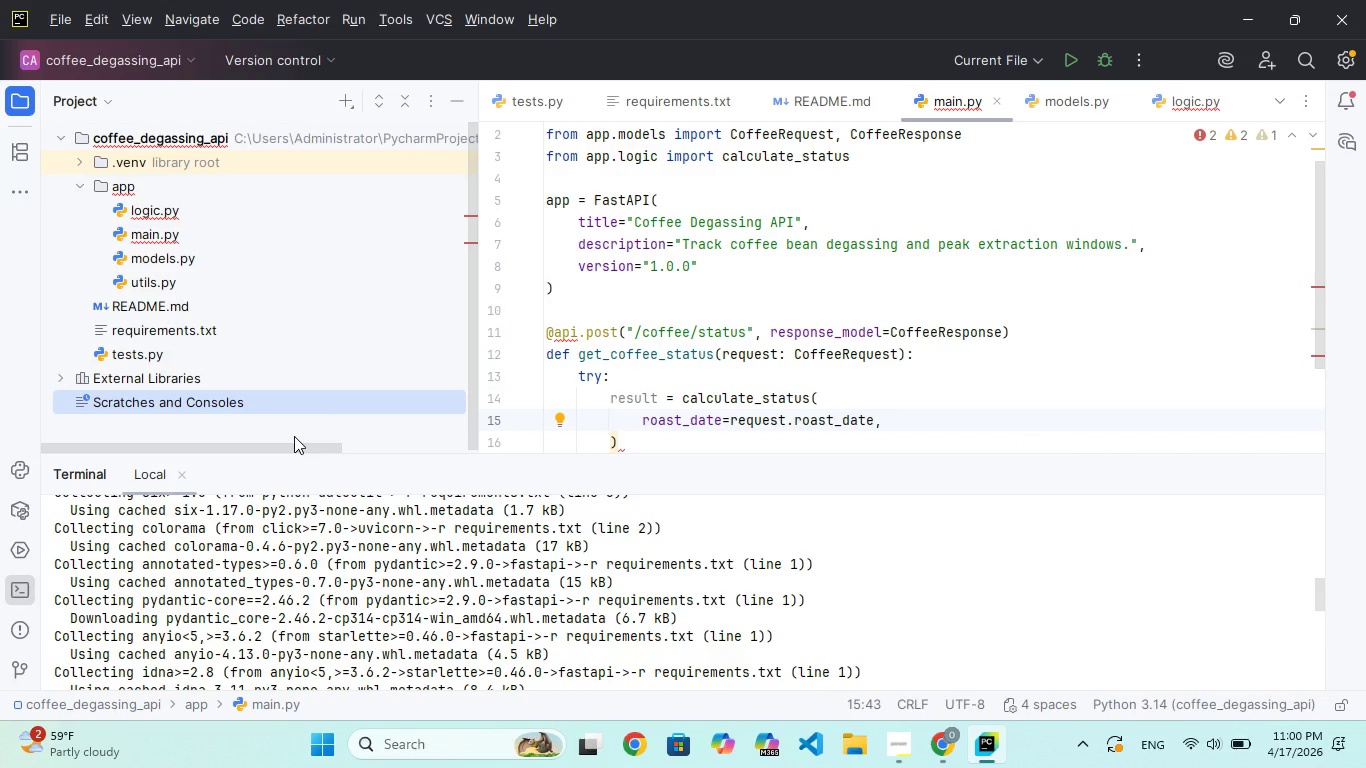 
left_click([882, 423])
 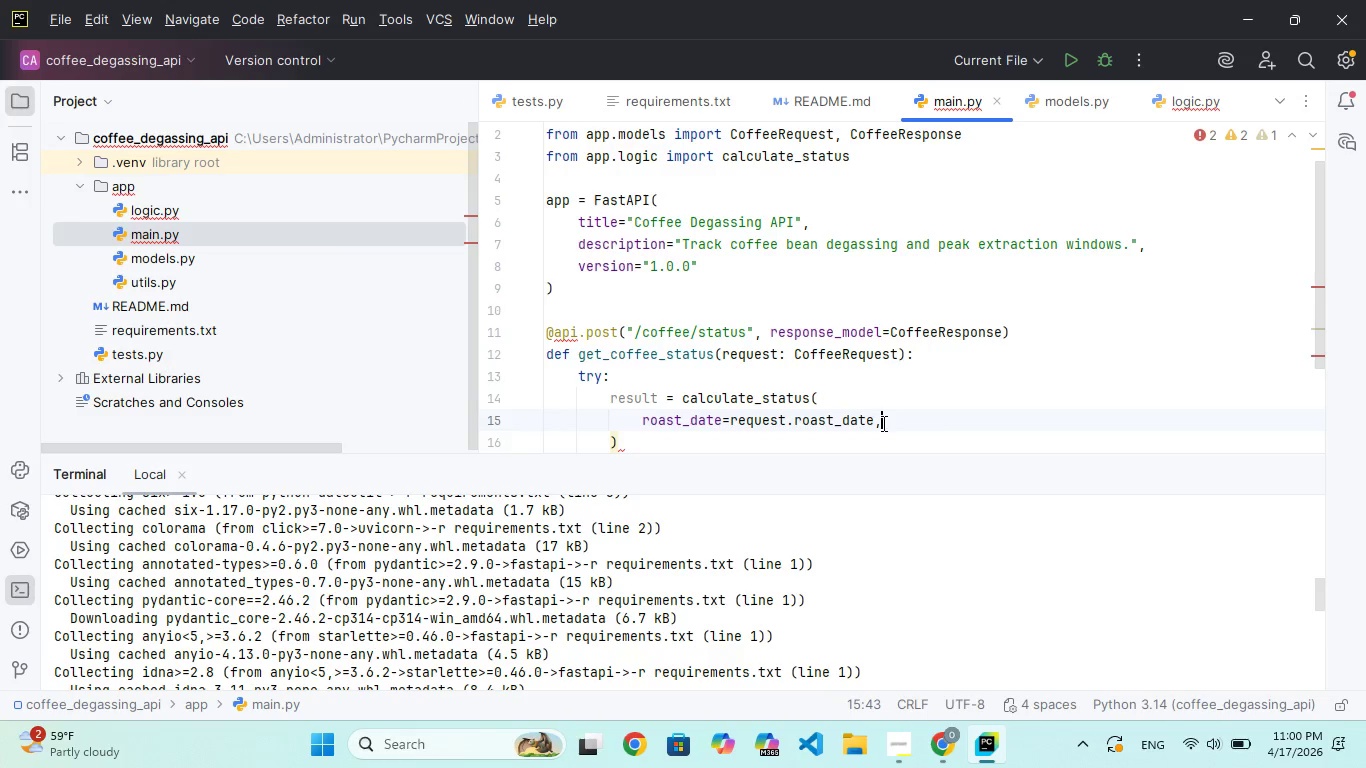 
key(Enter)
 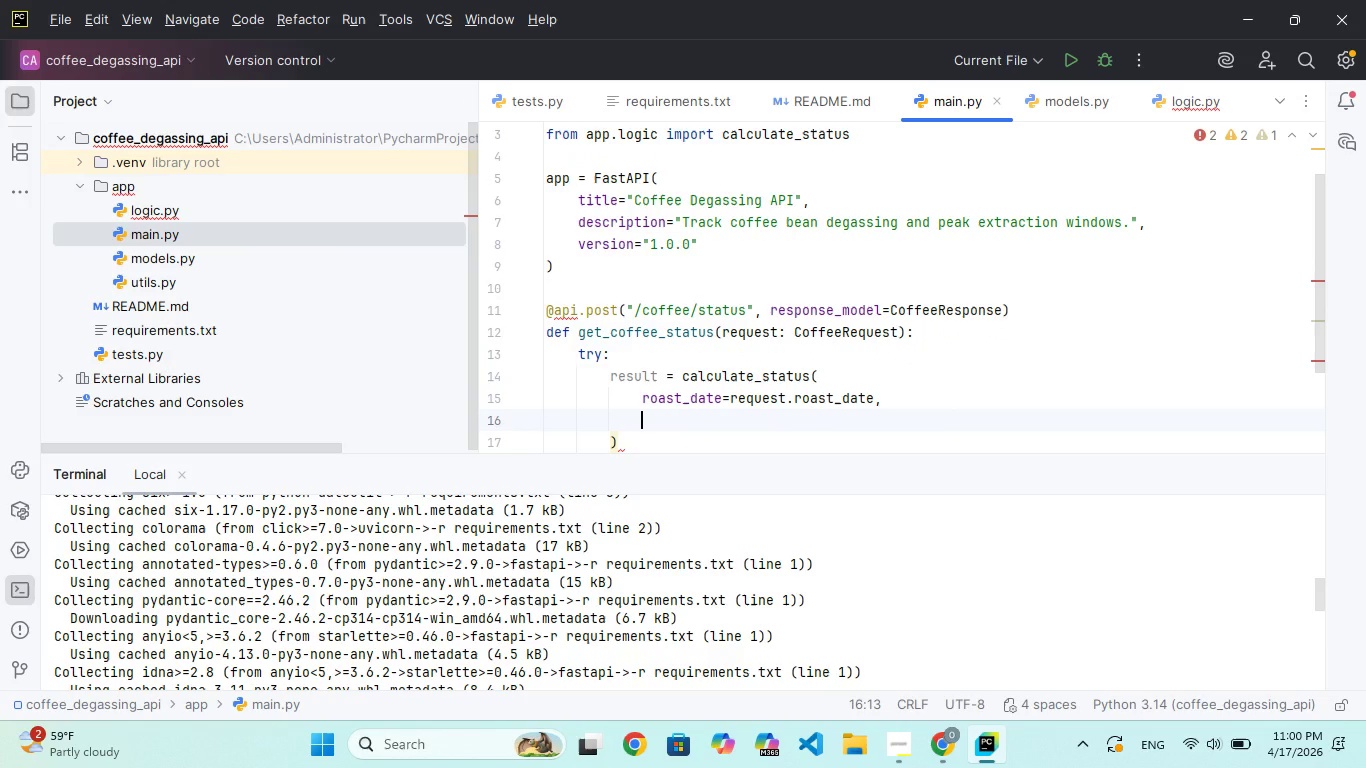 
type(roast)
 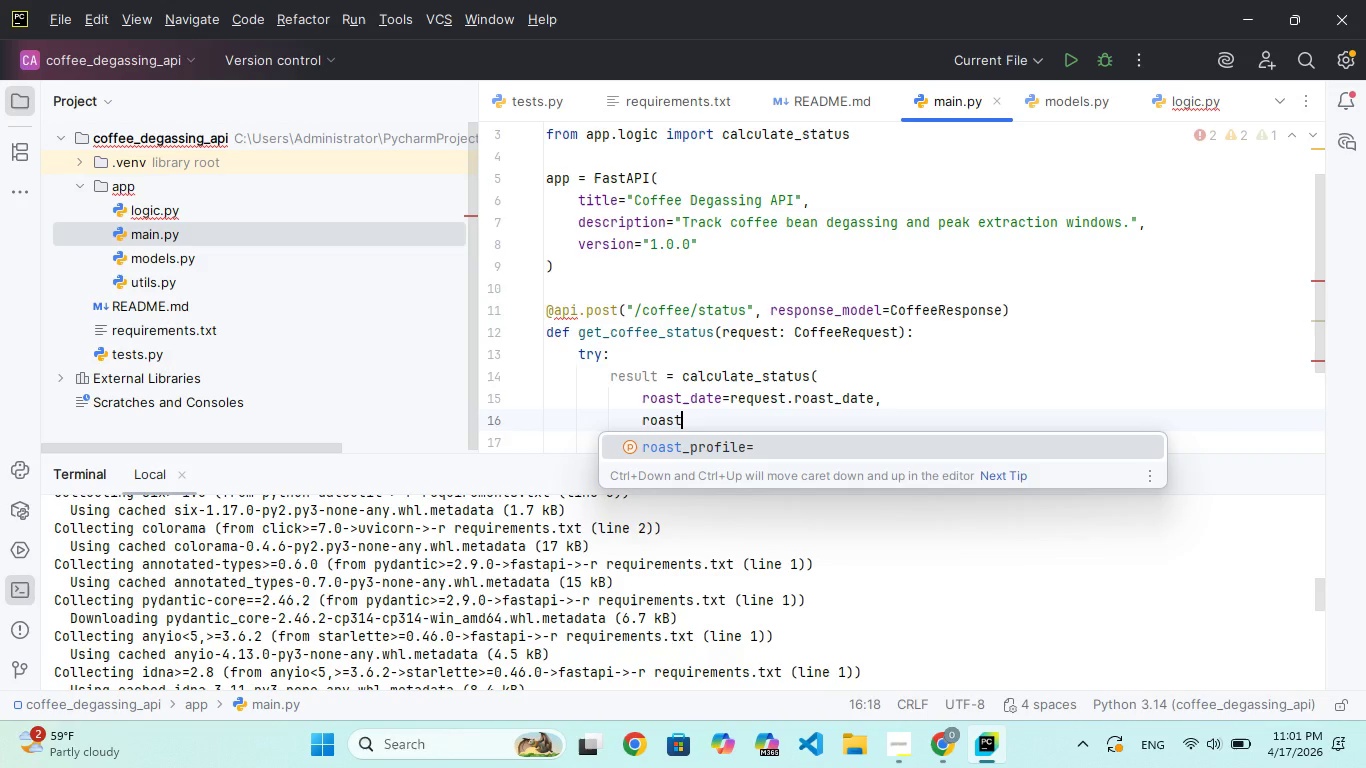 
key(Enter)
 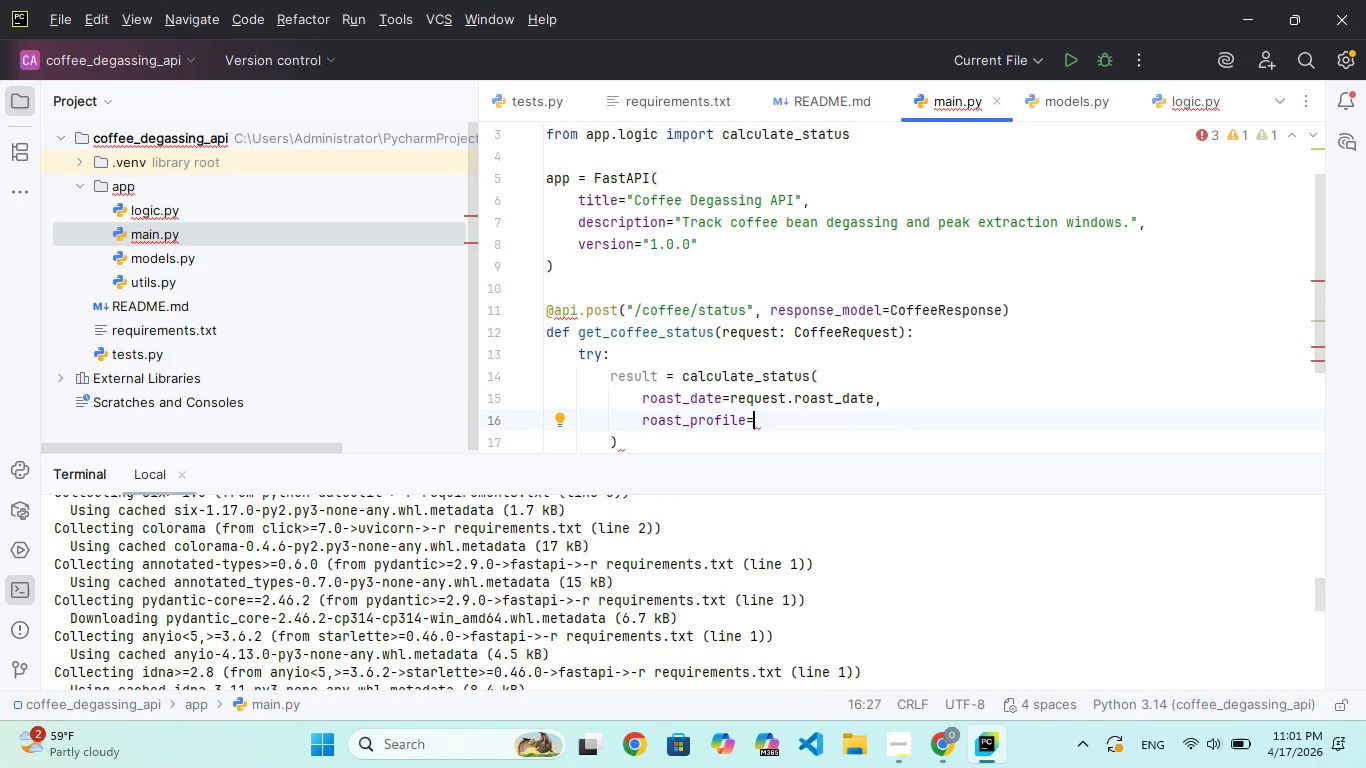 
type(requ)
 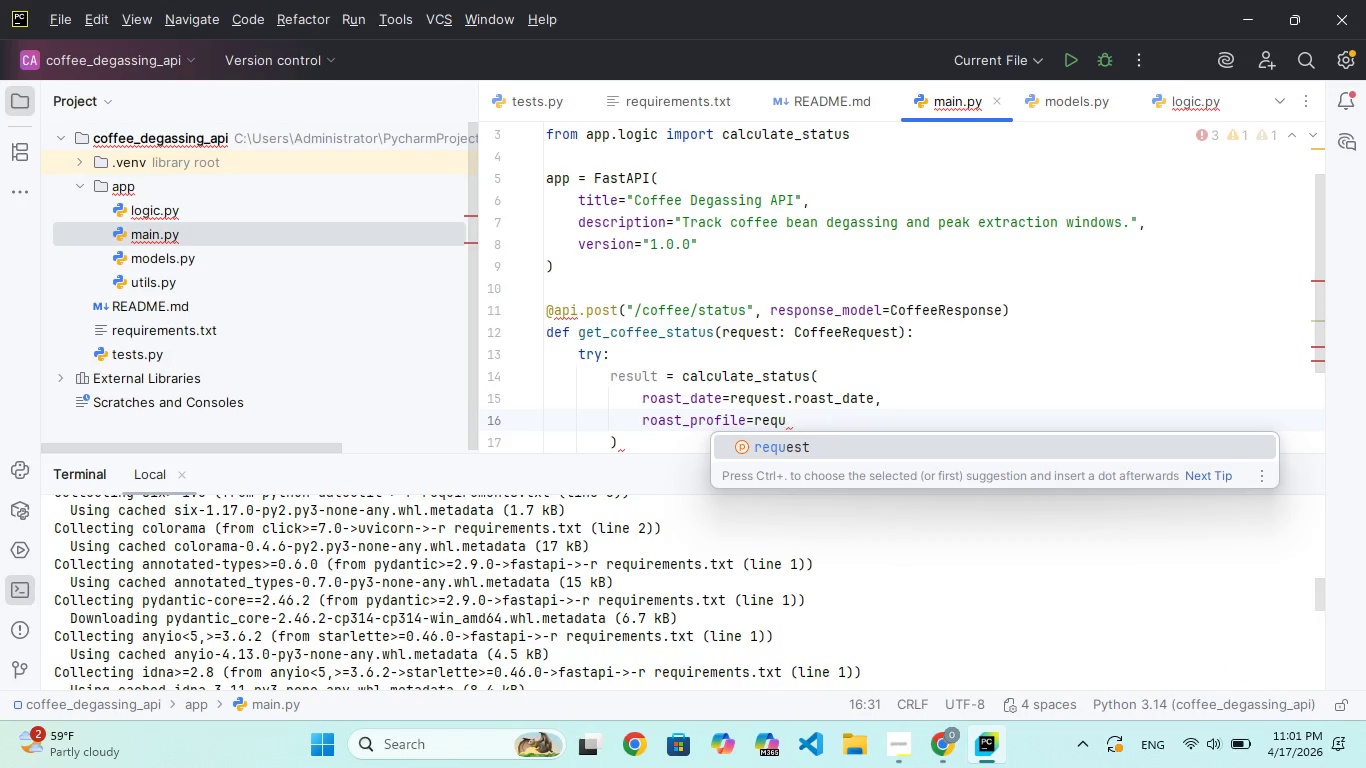 
key(Enter)
 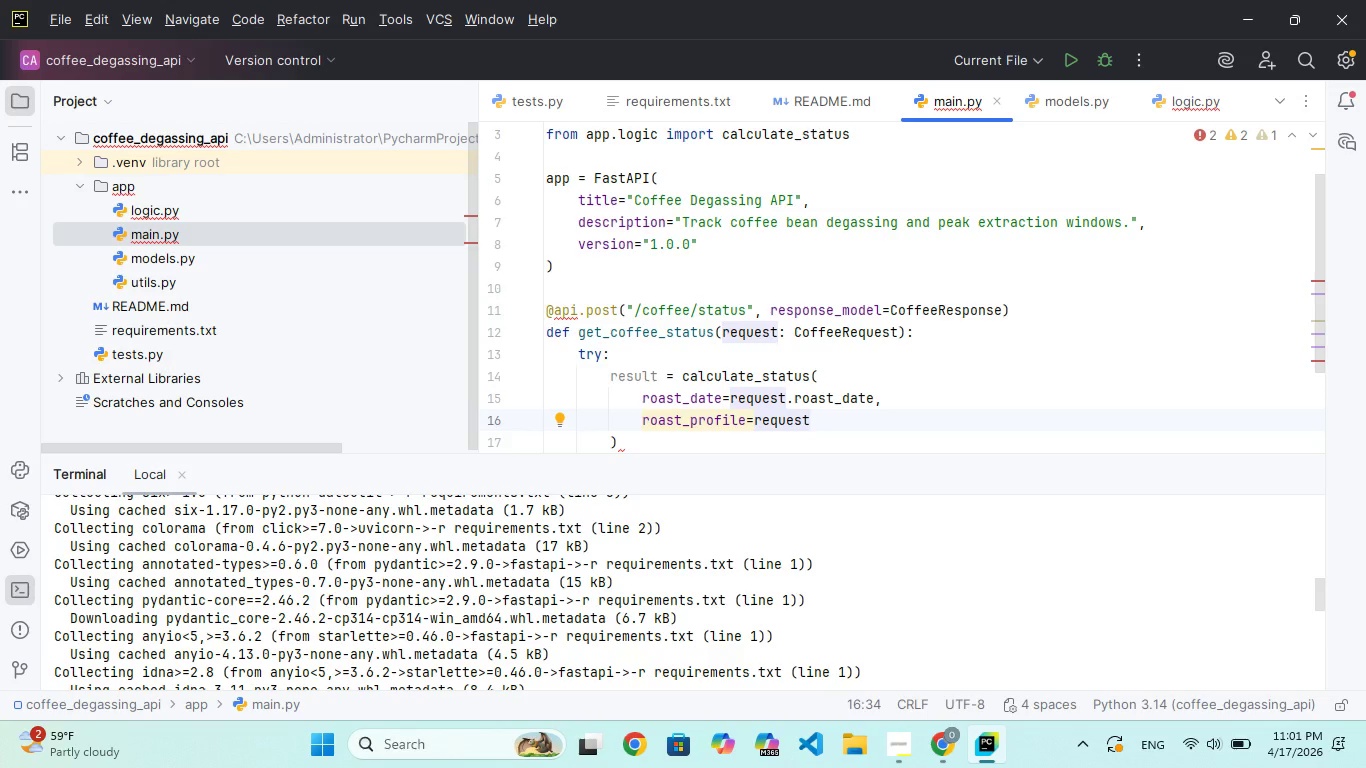 
type(.roast)
 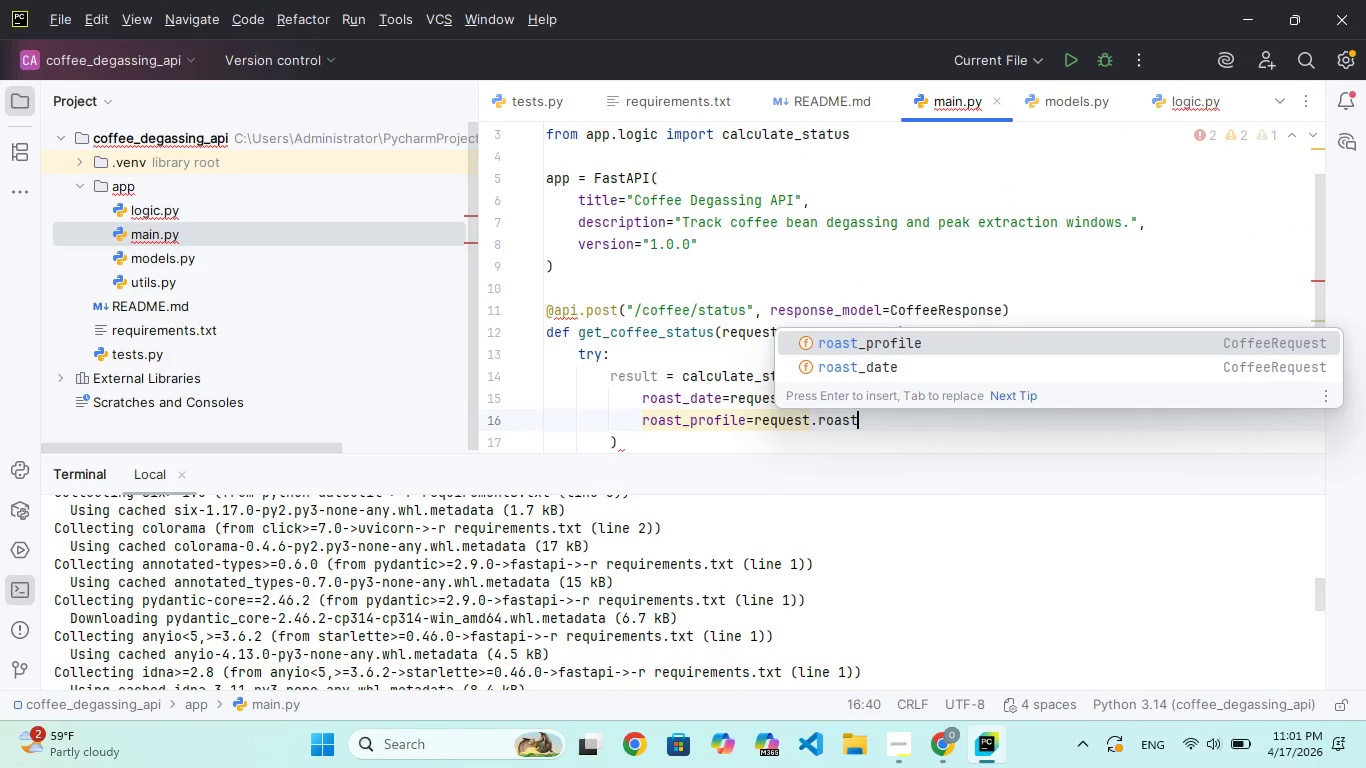 
key(Enter)
 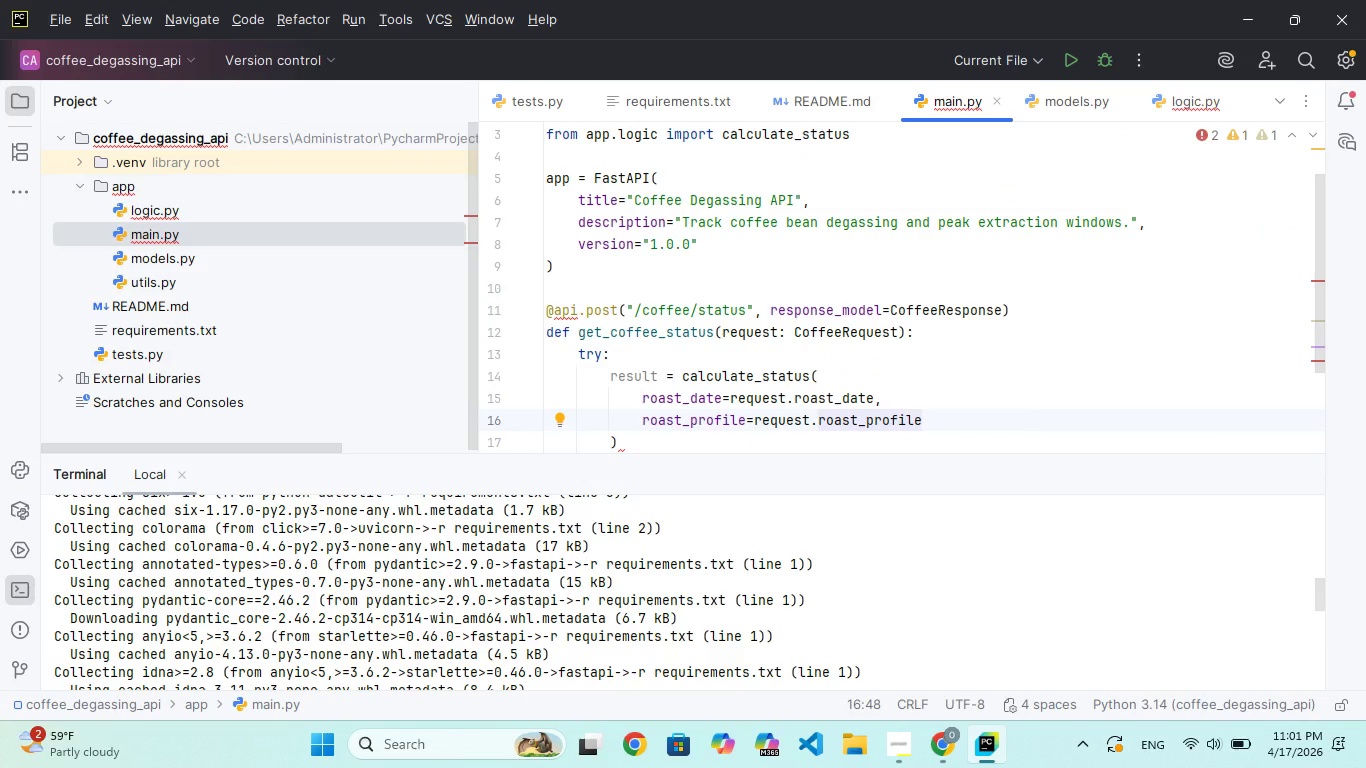 
key(ArrowDown)
 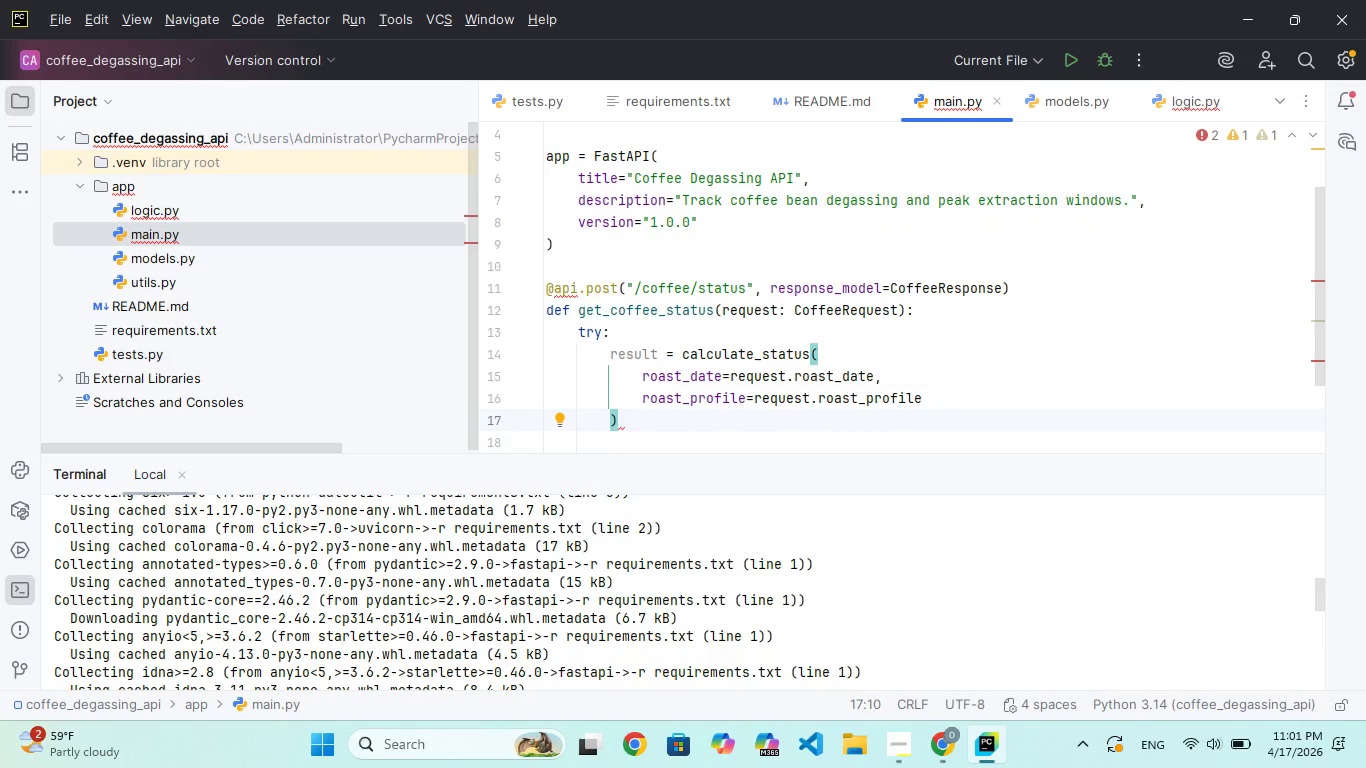 
wait(5.89)
 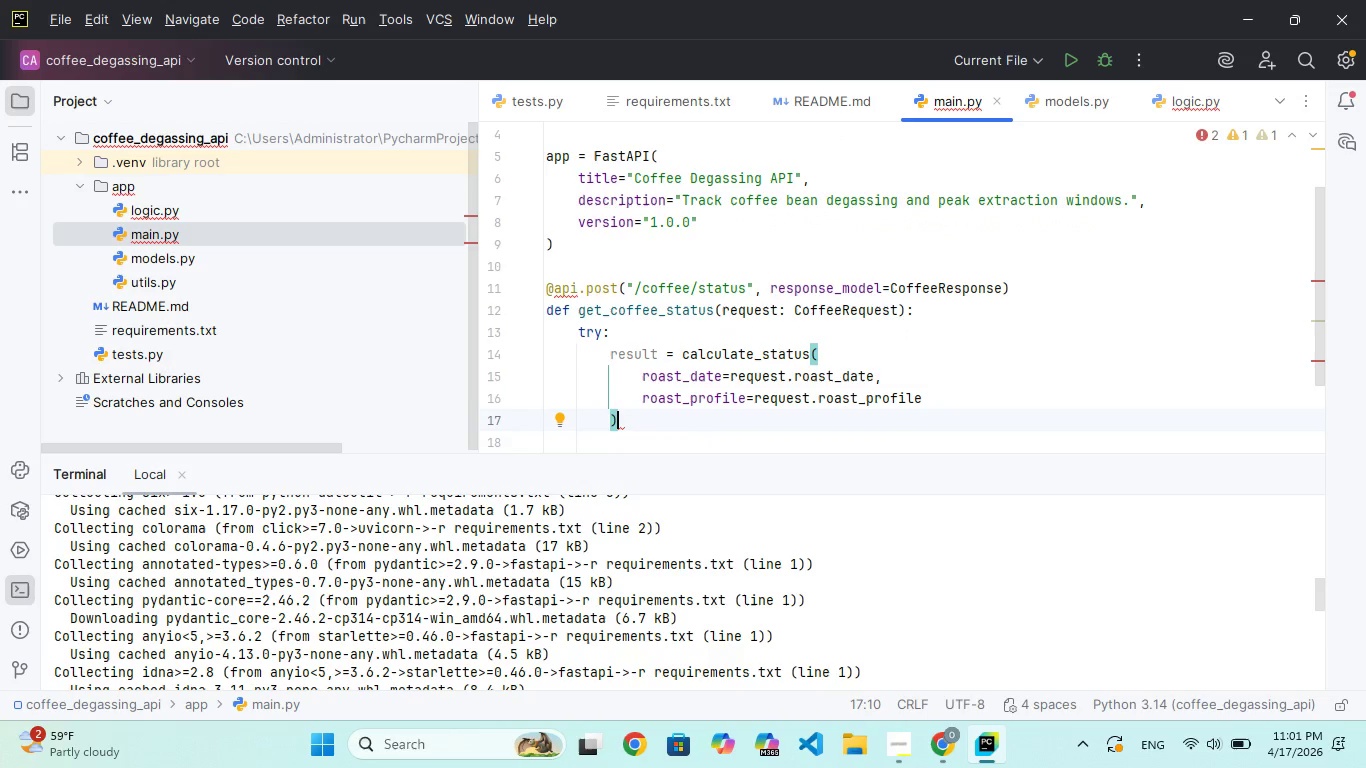 
key(Enter)
 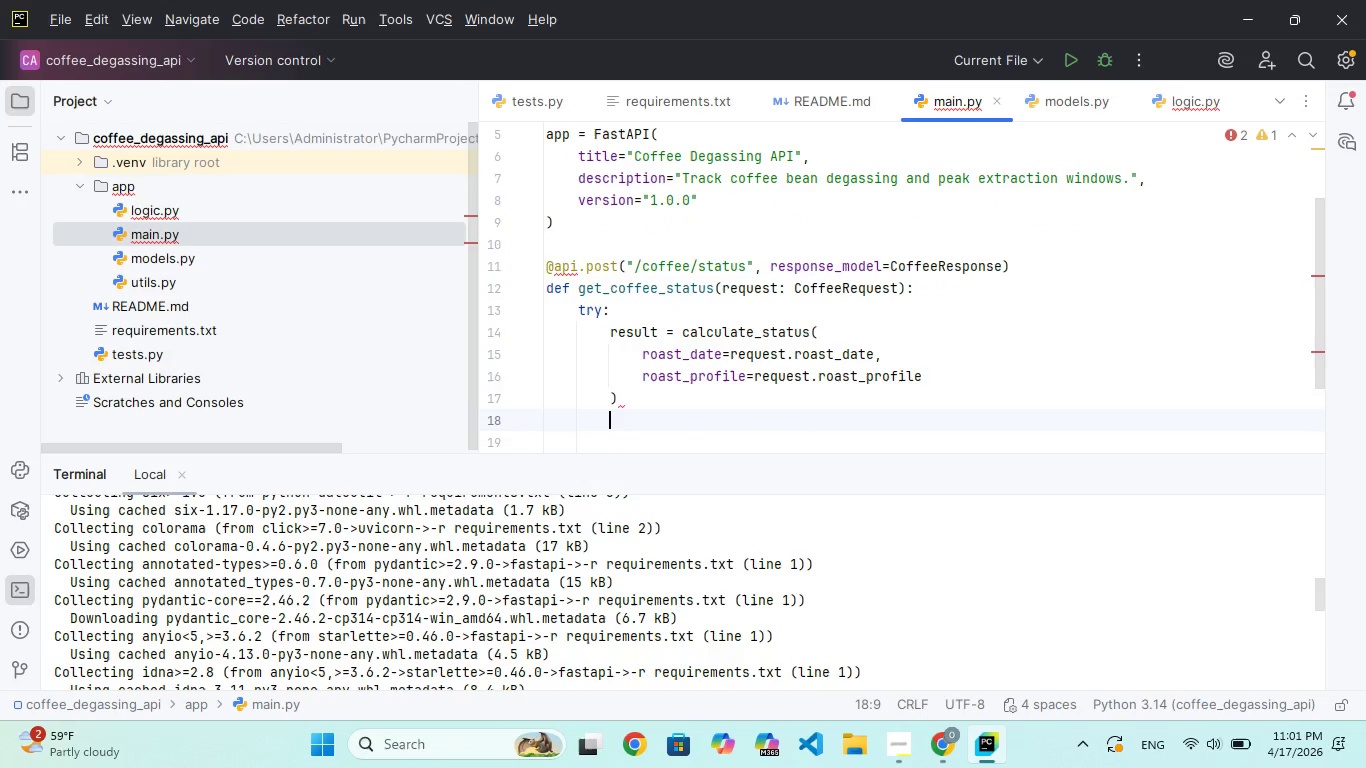 
type(return result)
 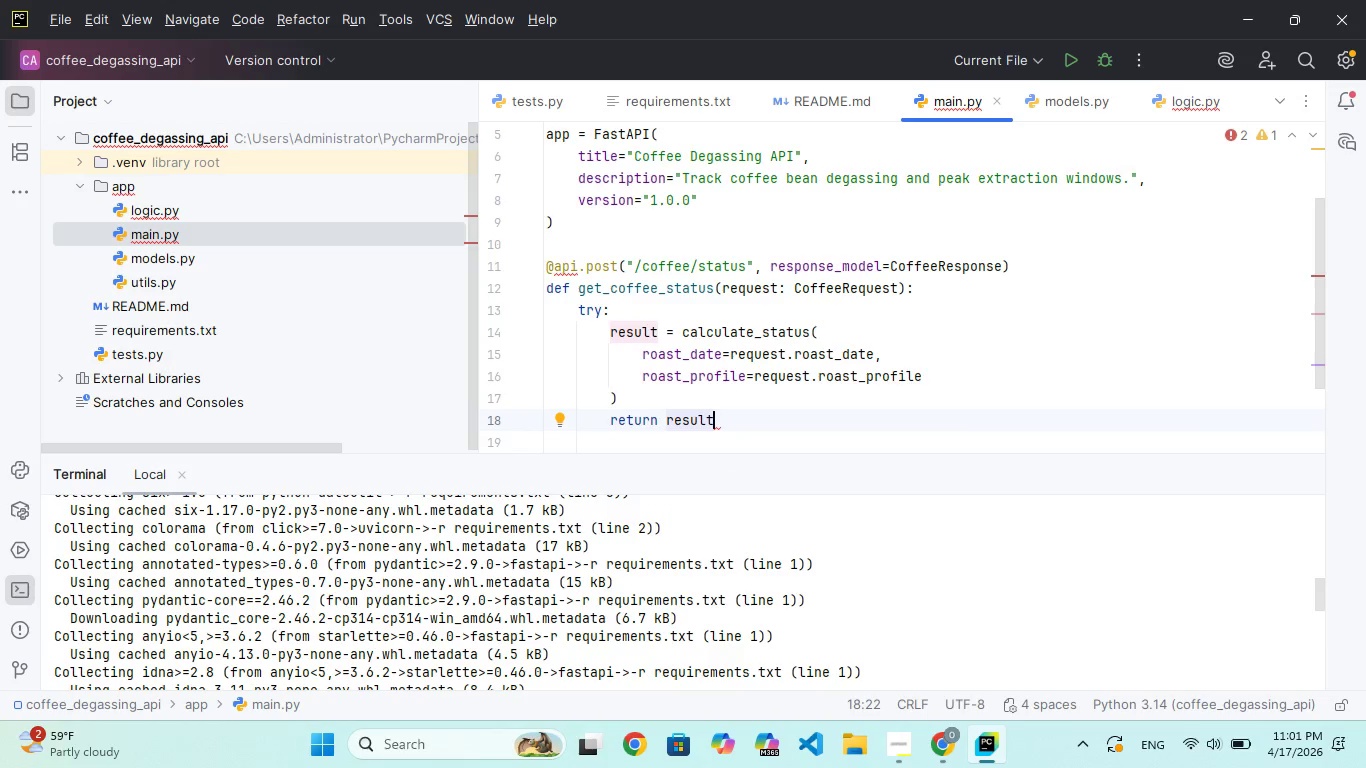 
key(Enter)
 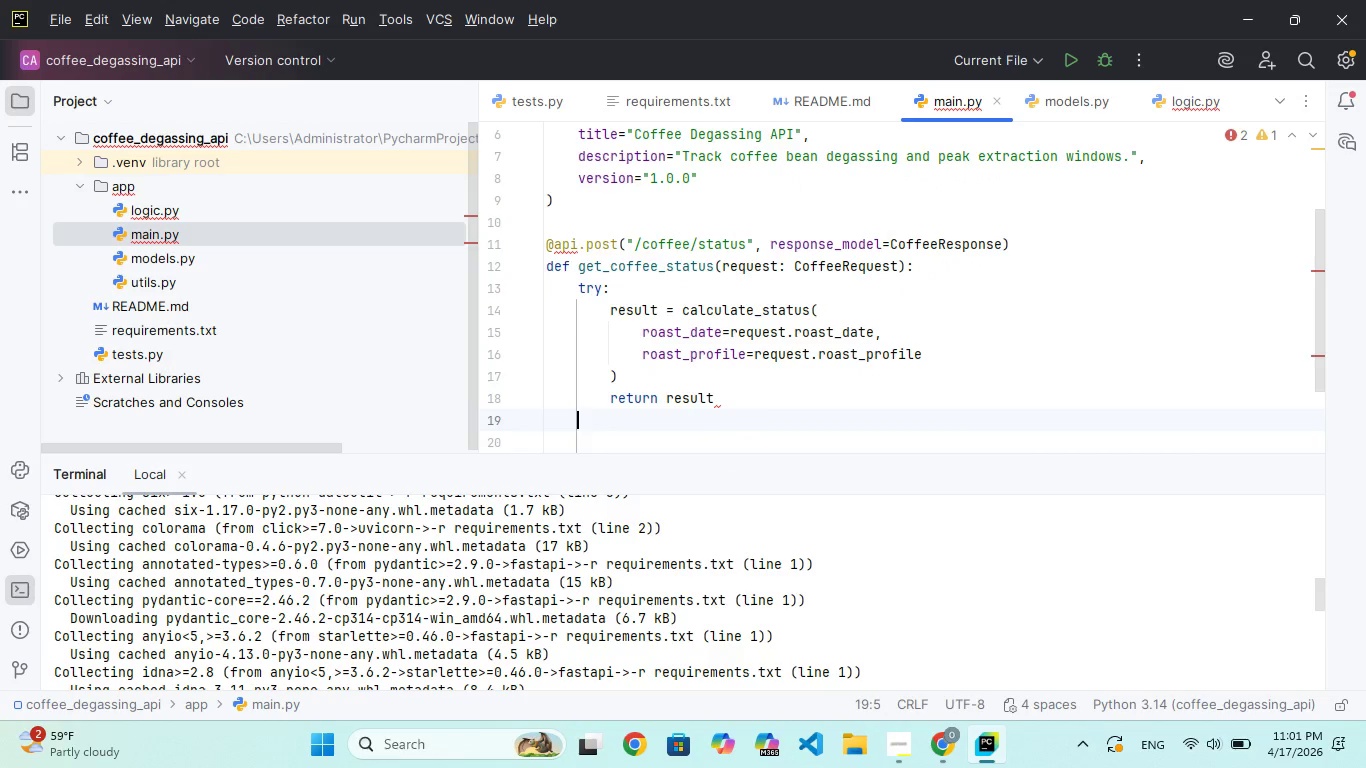 
type(except VaueError as e:)
 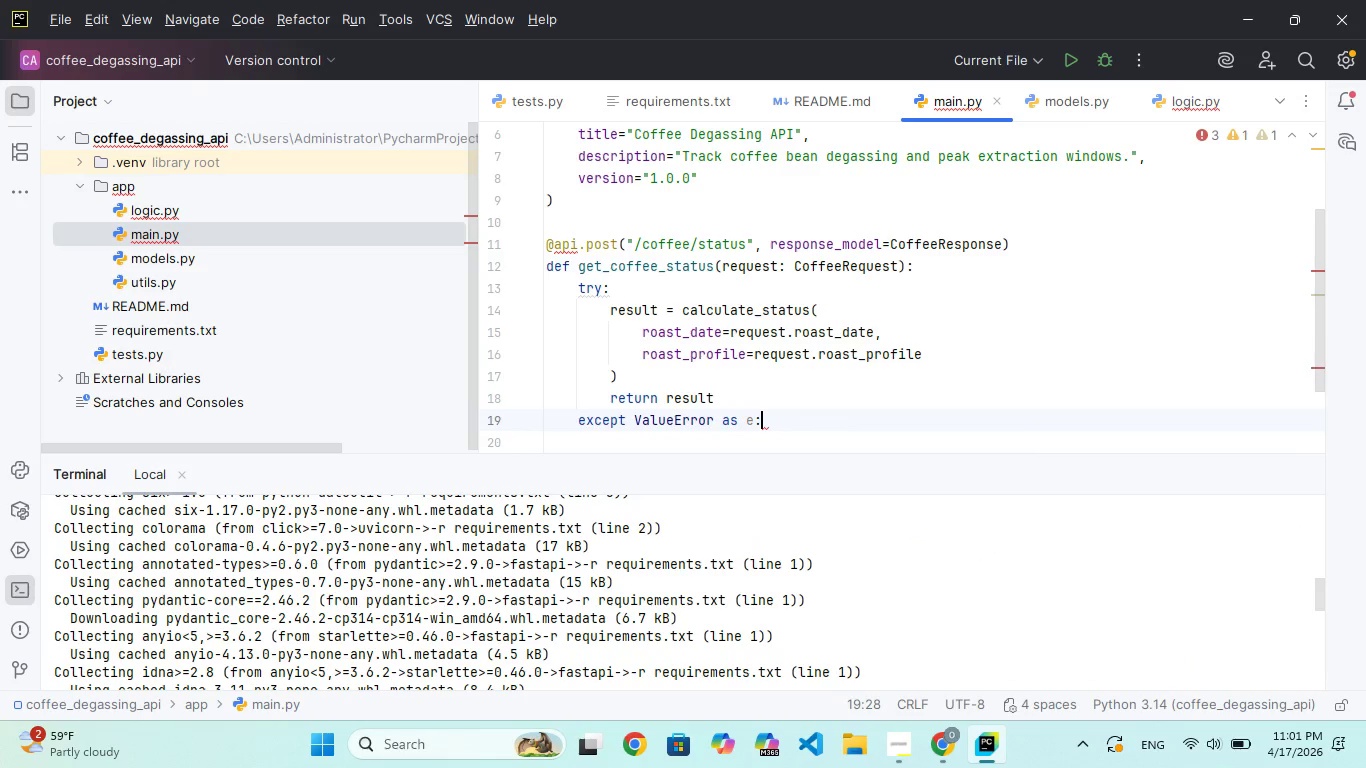 
hold_key(key=L, duration=0.31)
 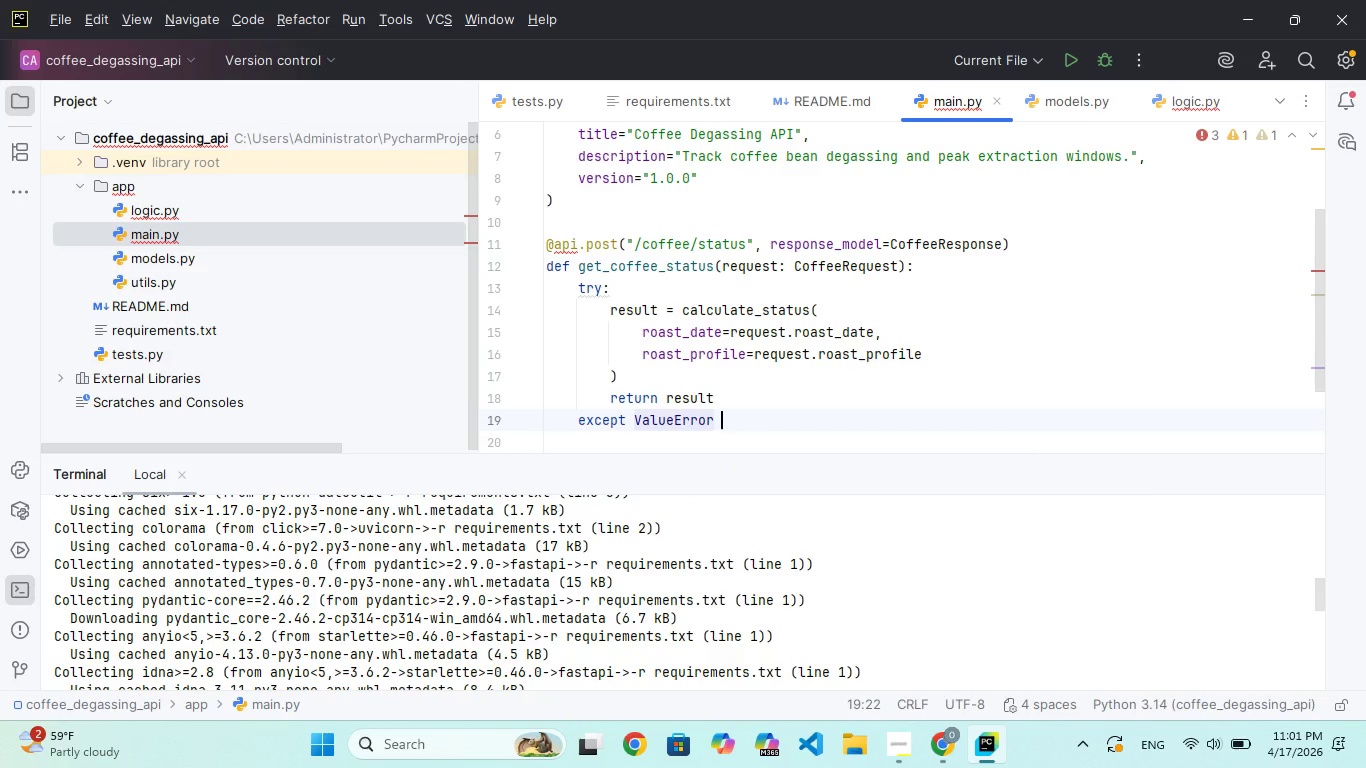 
key(Enter)
 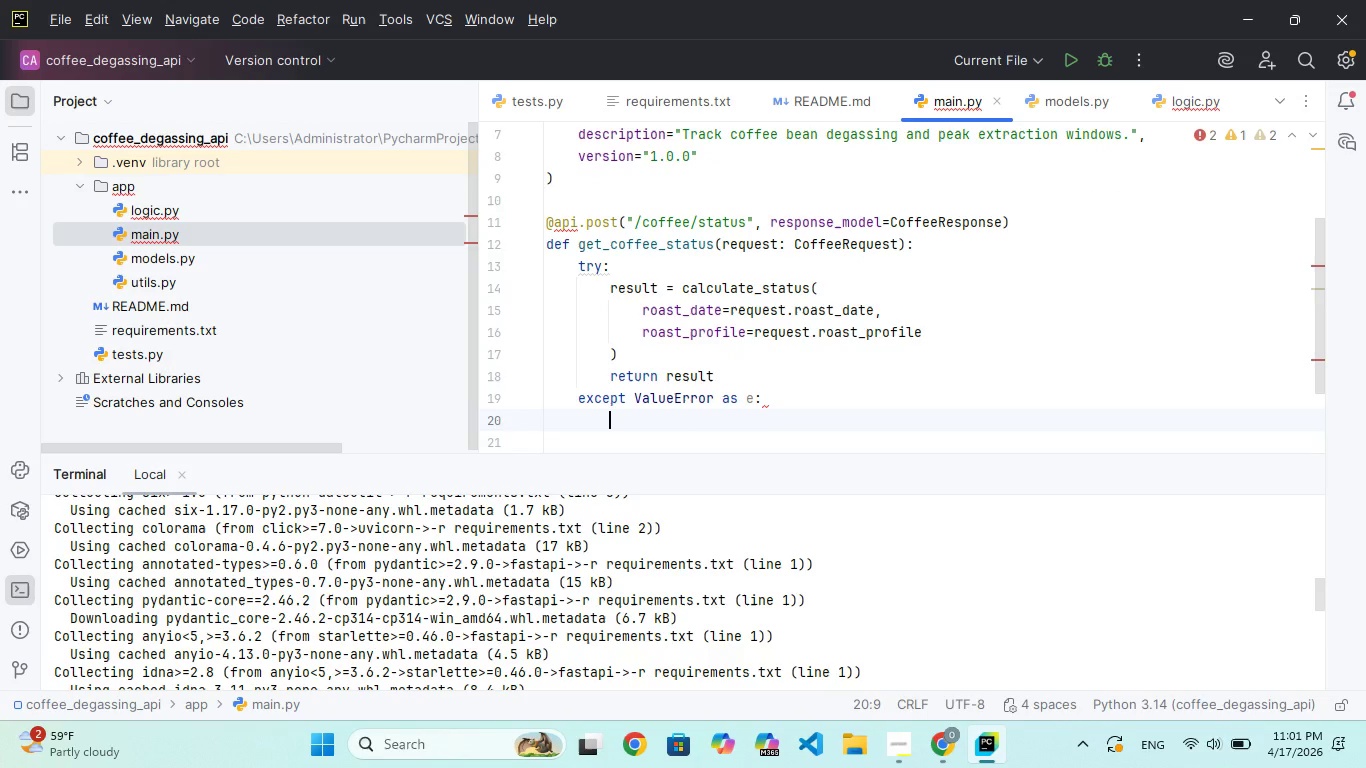 
type(raise HT)
 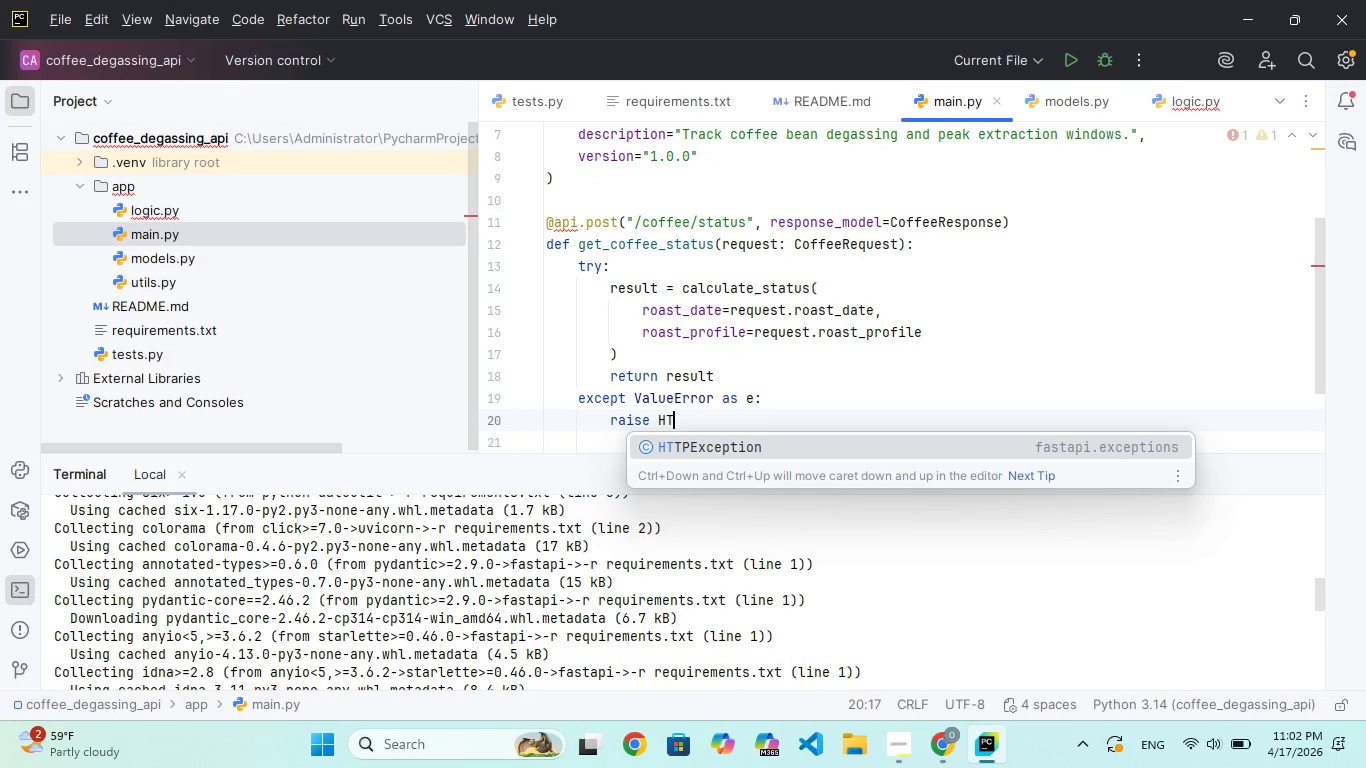 
key(Enter)
 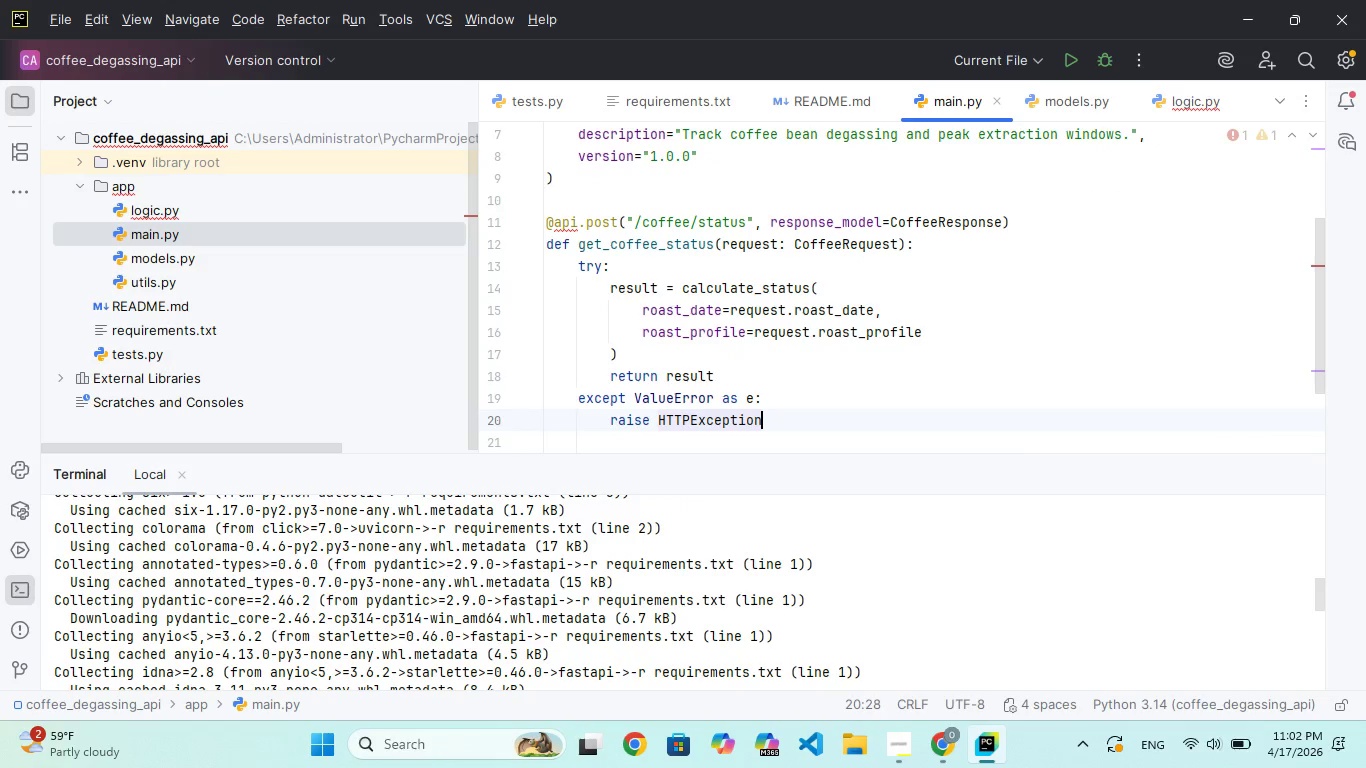 
type((statu)
 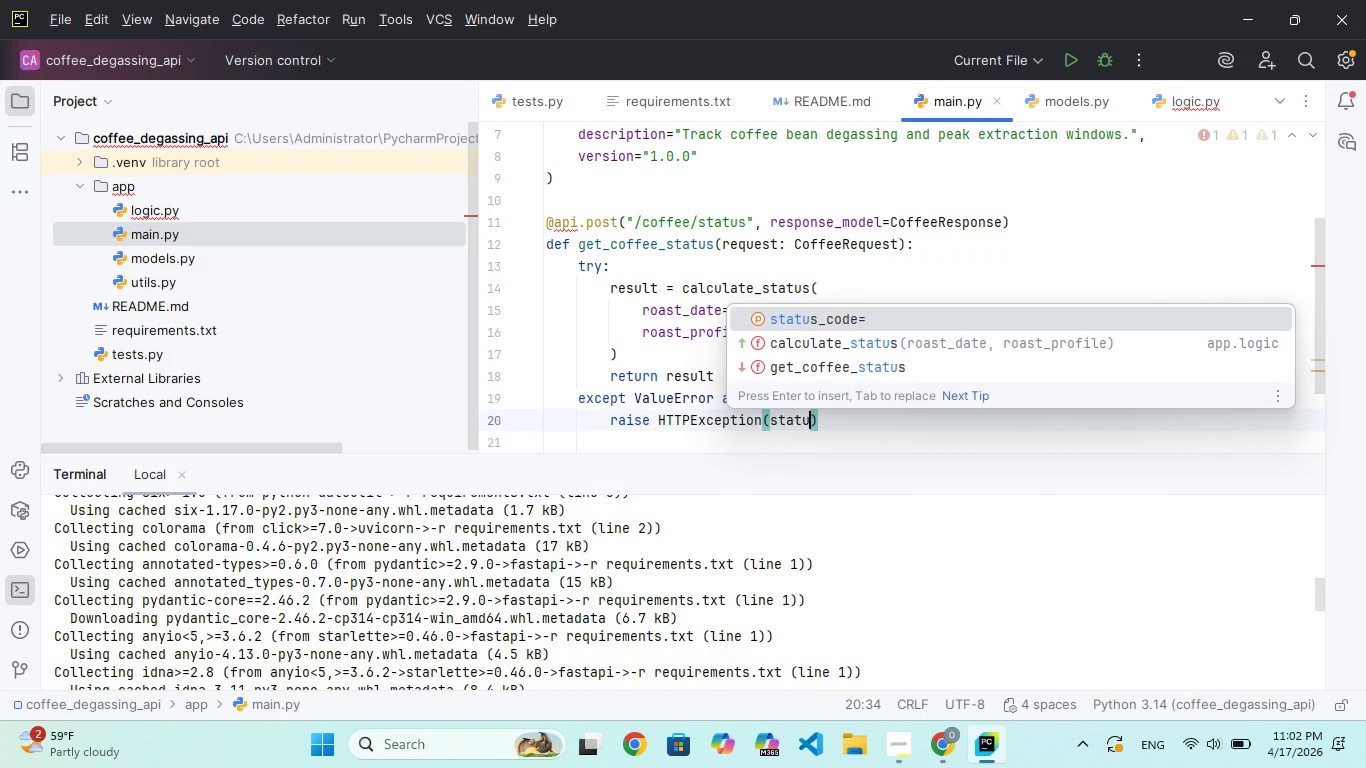 
key(Enter)
 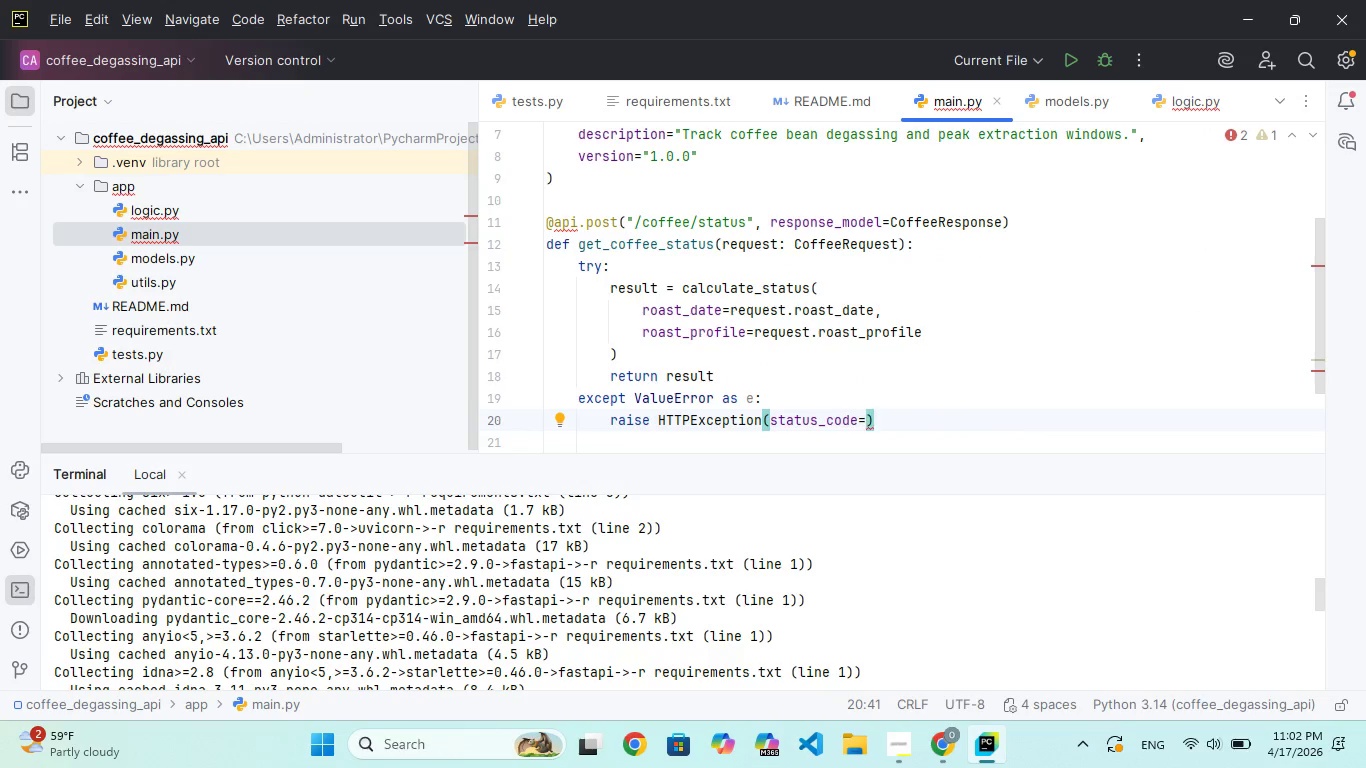 
type(400, detail)
 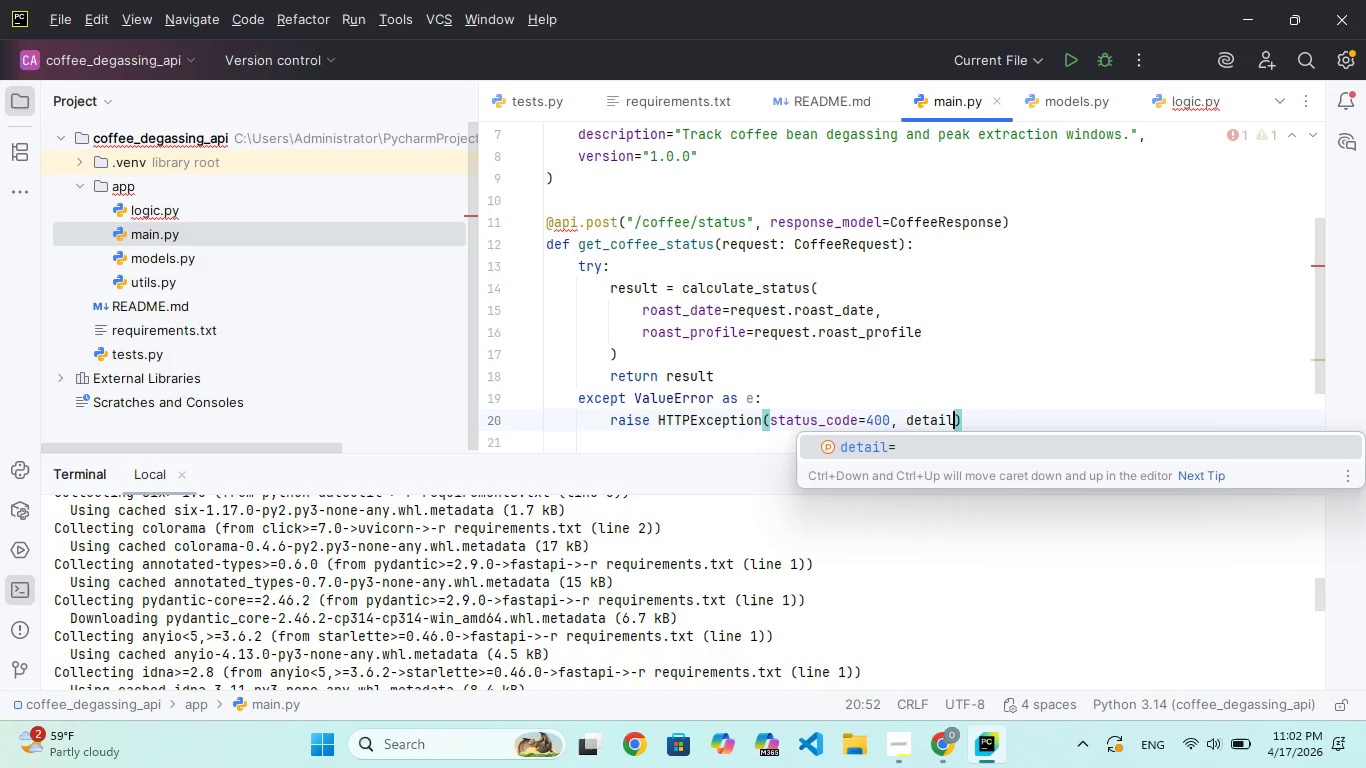 
key(Enter)
 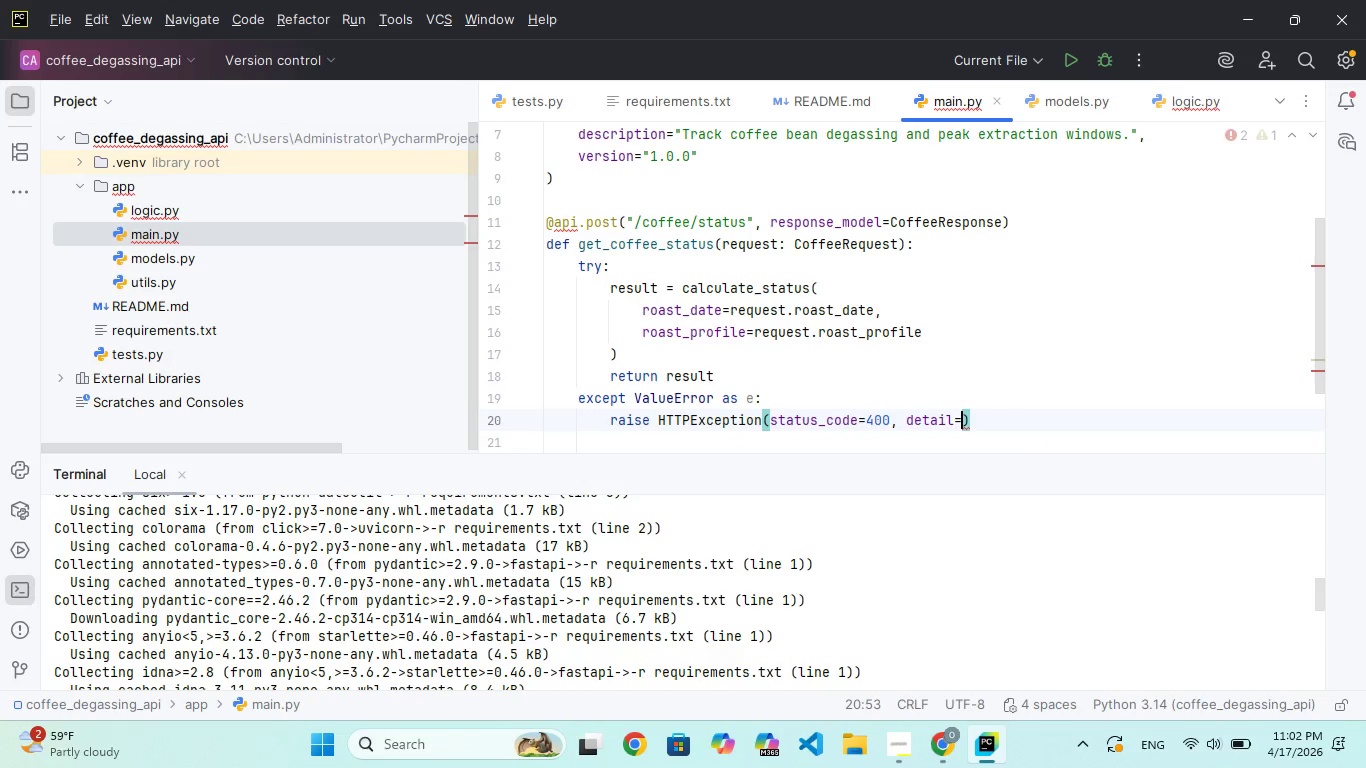 
type(str)
 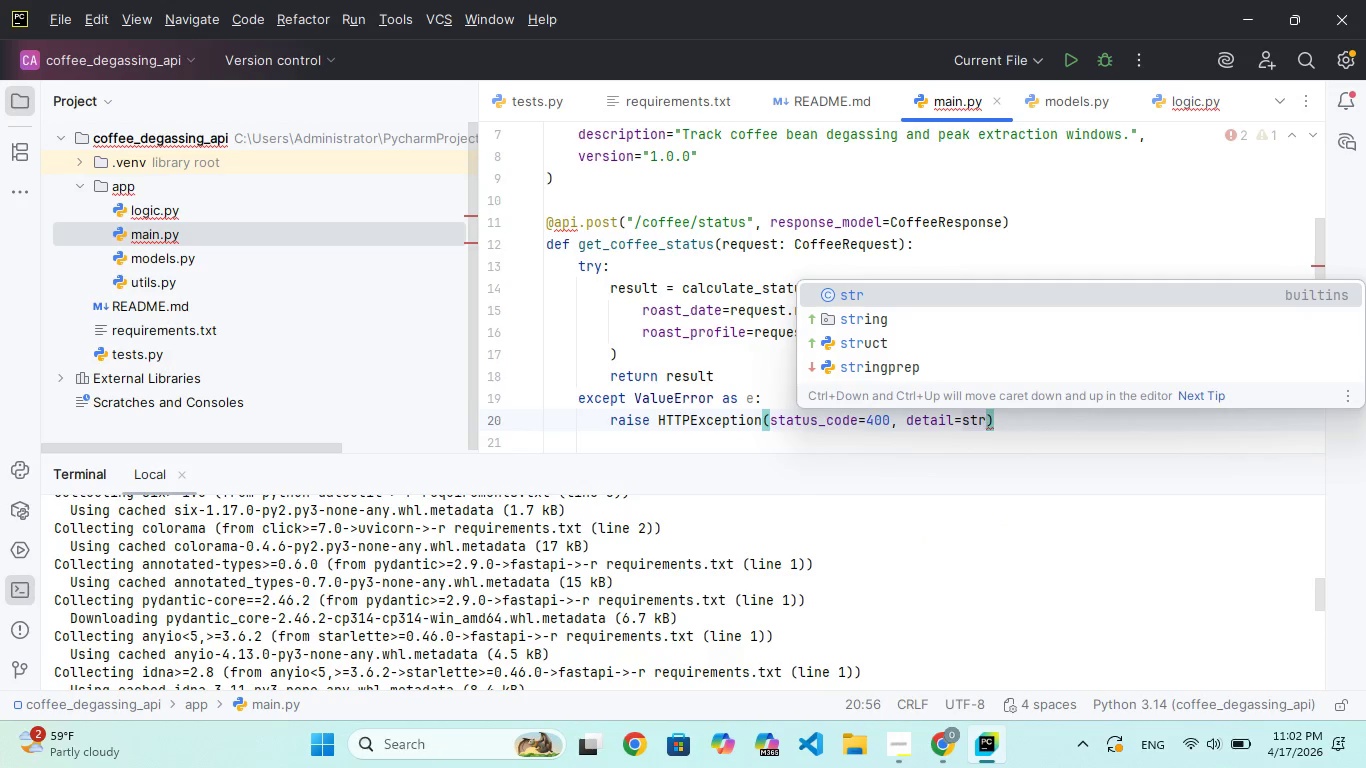 
type((e[End])
 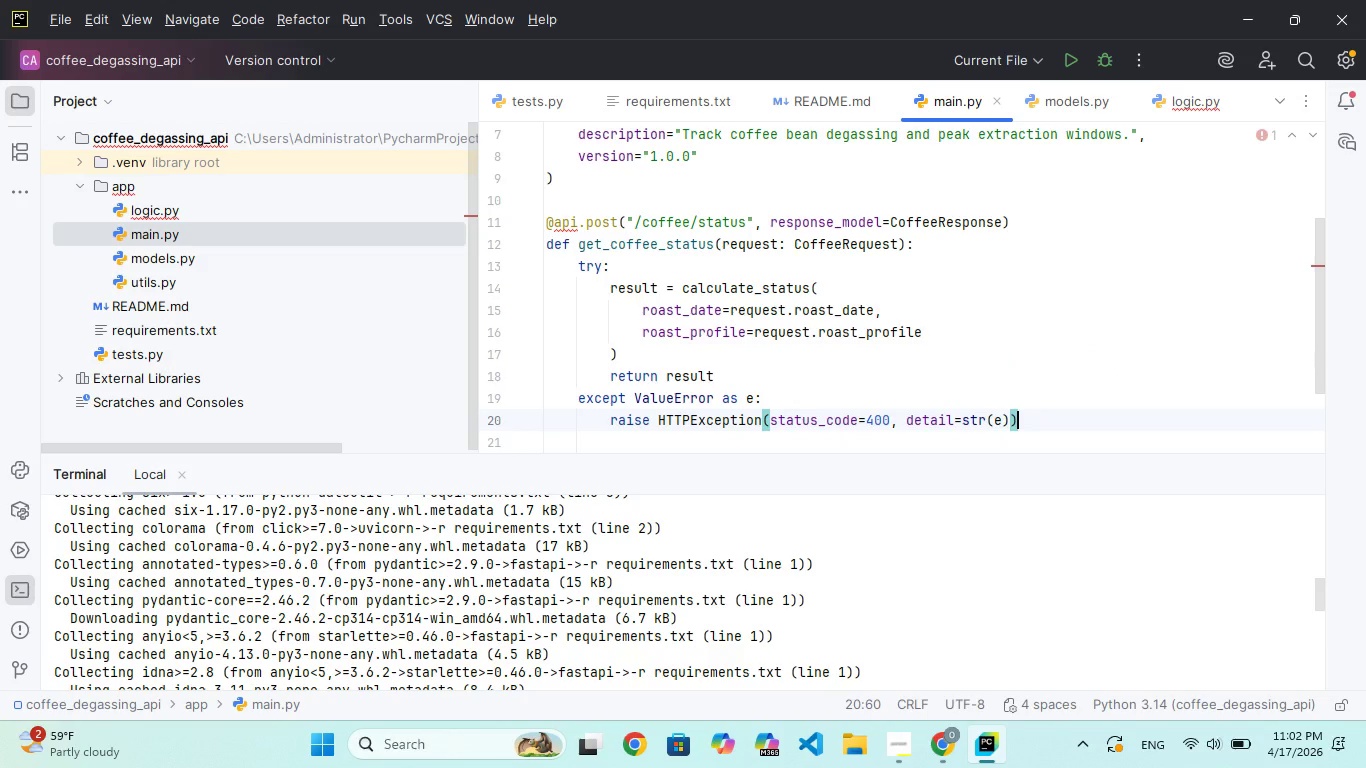 
key(ArrowLeft)
 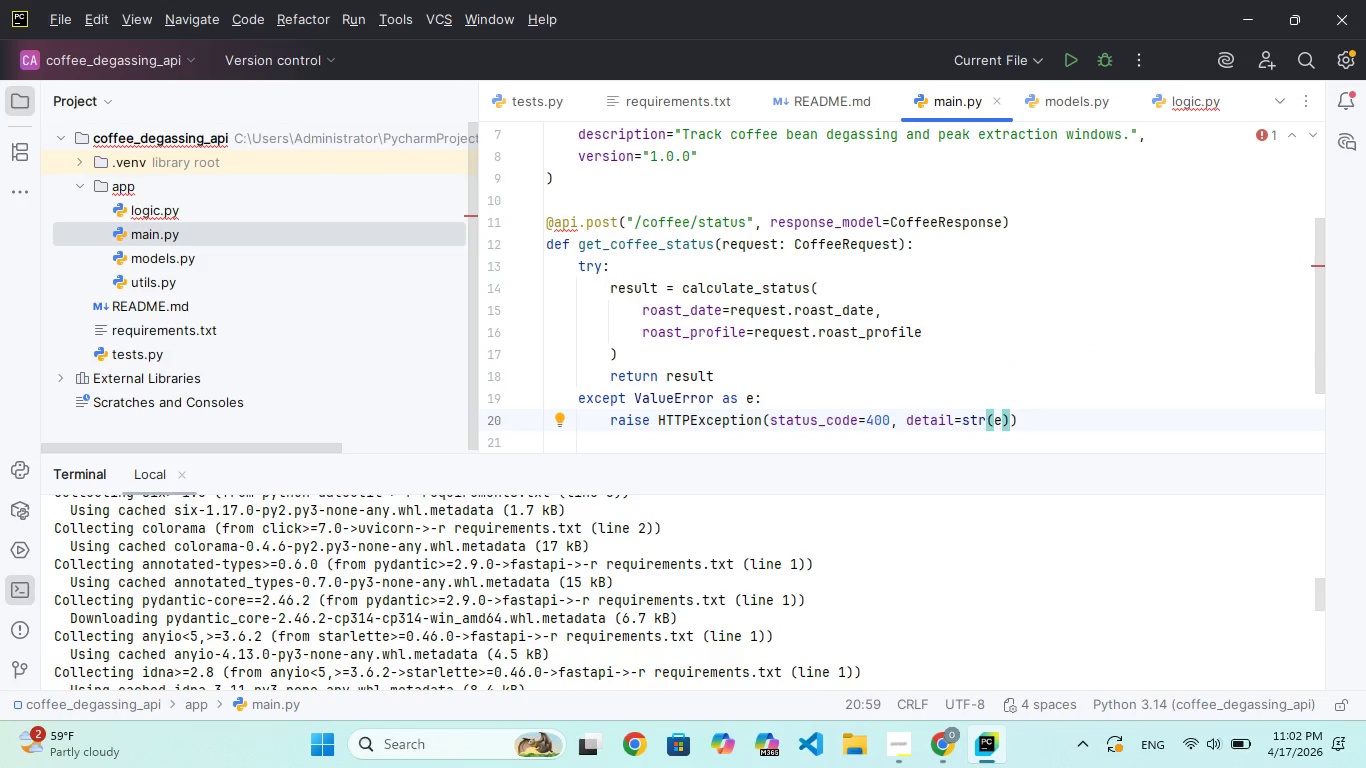 
key(ArrowRight)
 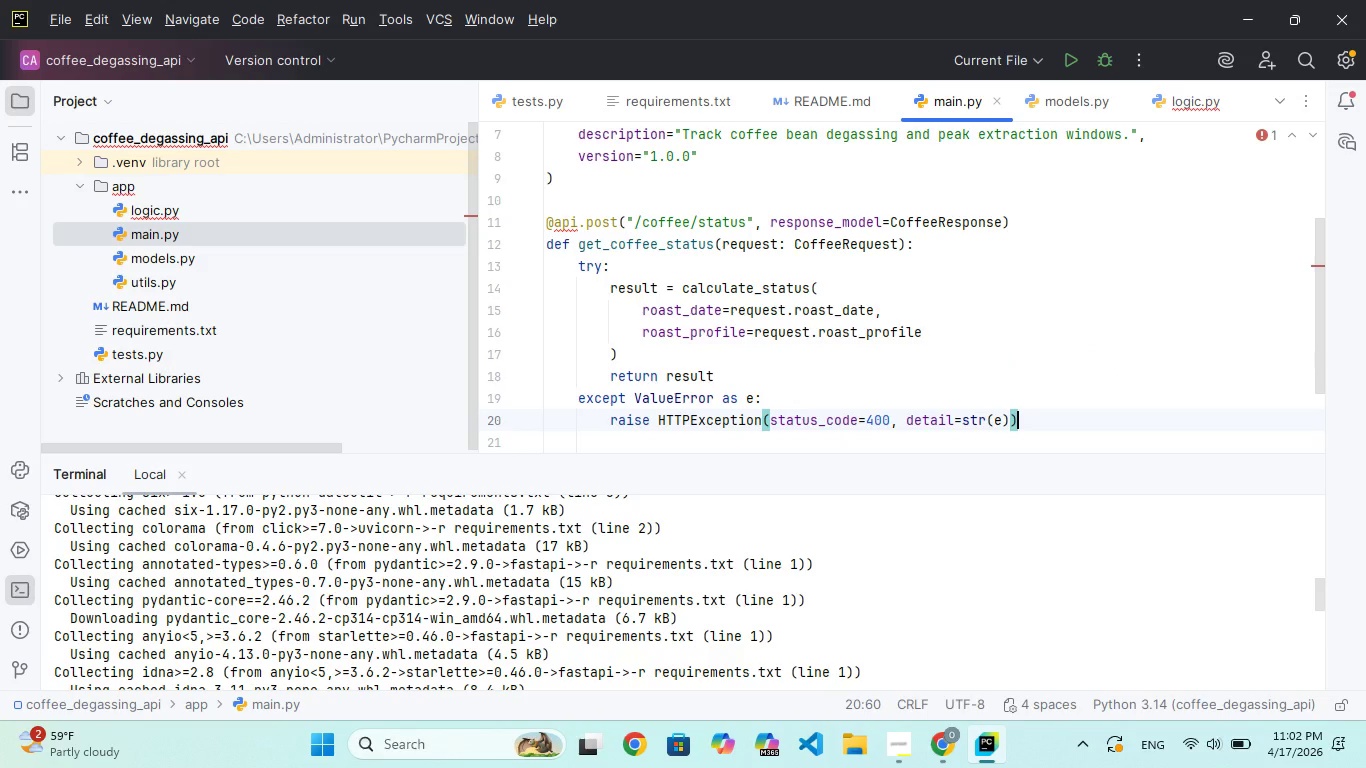 
key(Enter)
 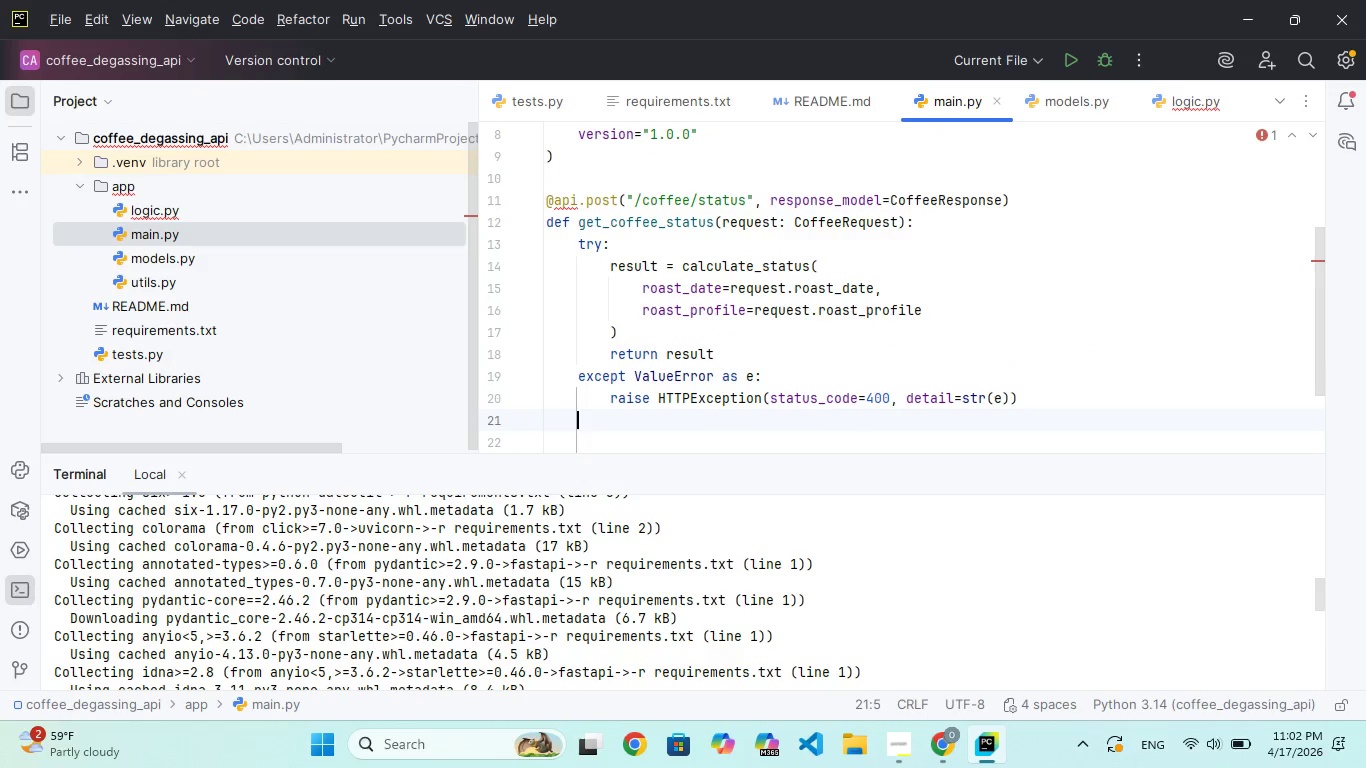 
wait(9.23)
 